 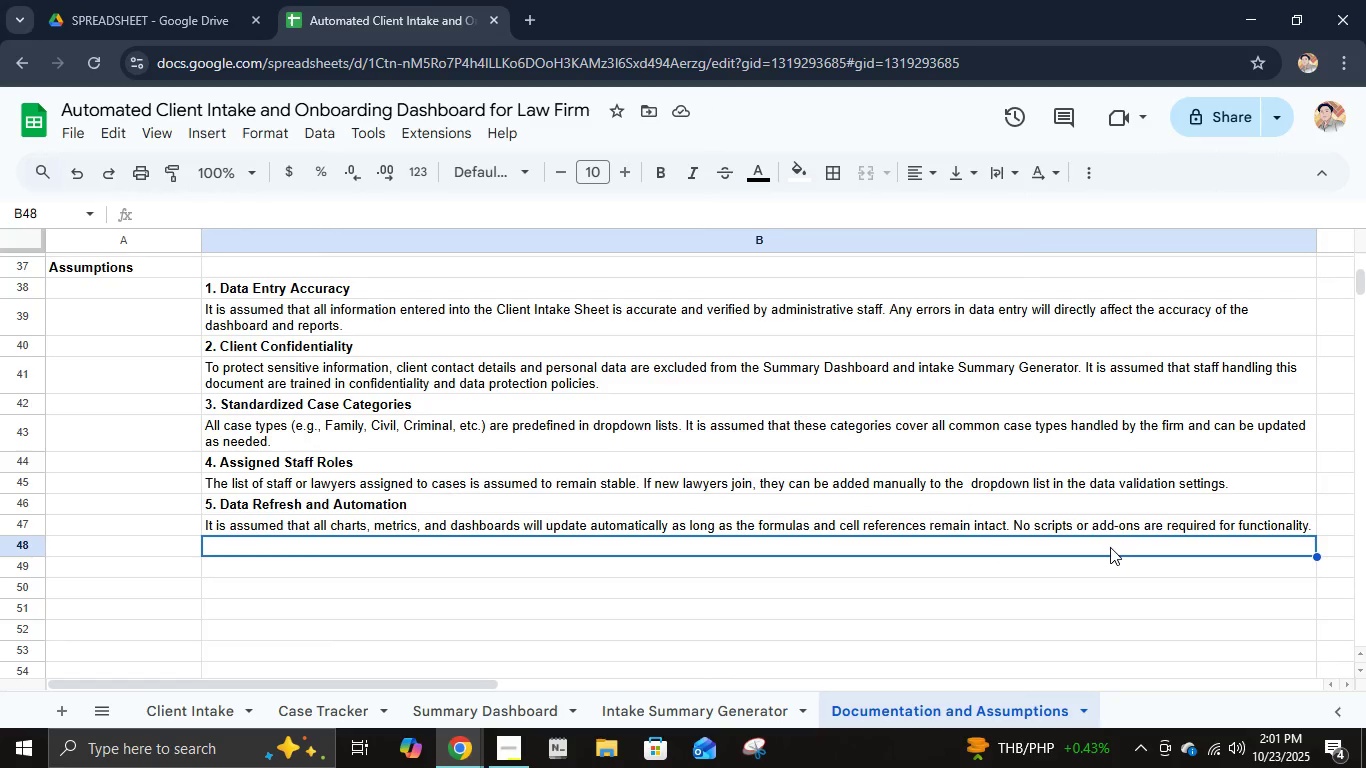 
key(Control+B)
 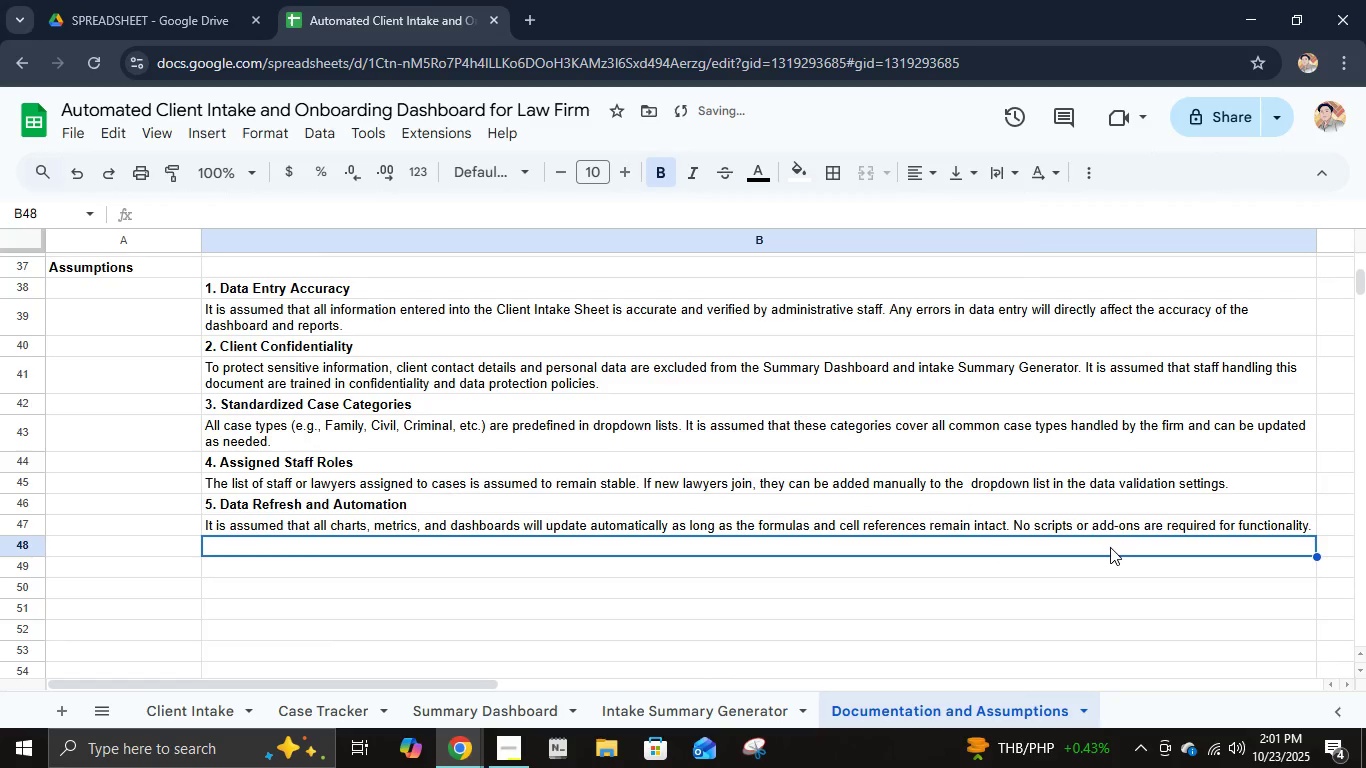 
type(6. Onboarding Checklist Standardizatin)
 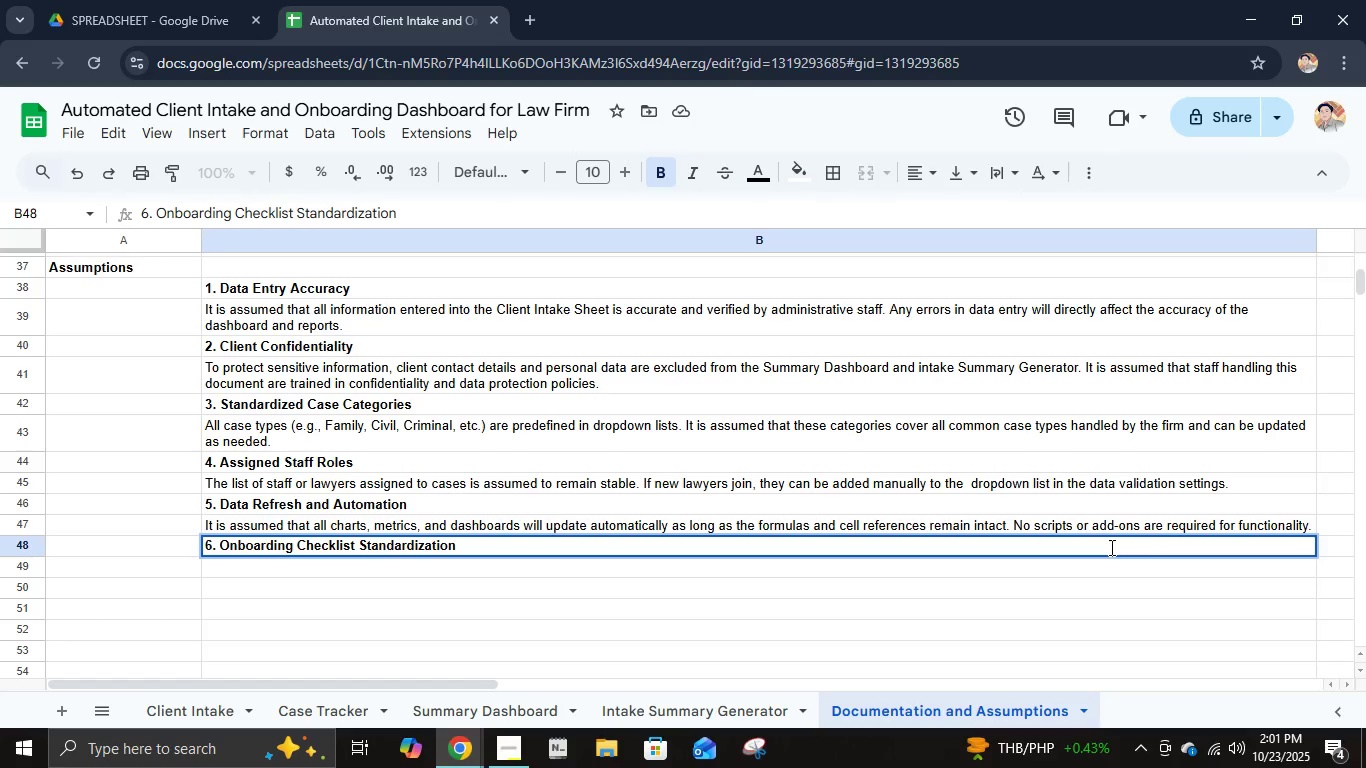 
 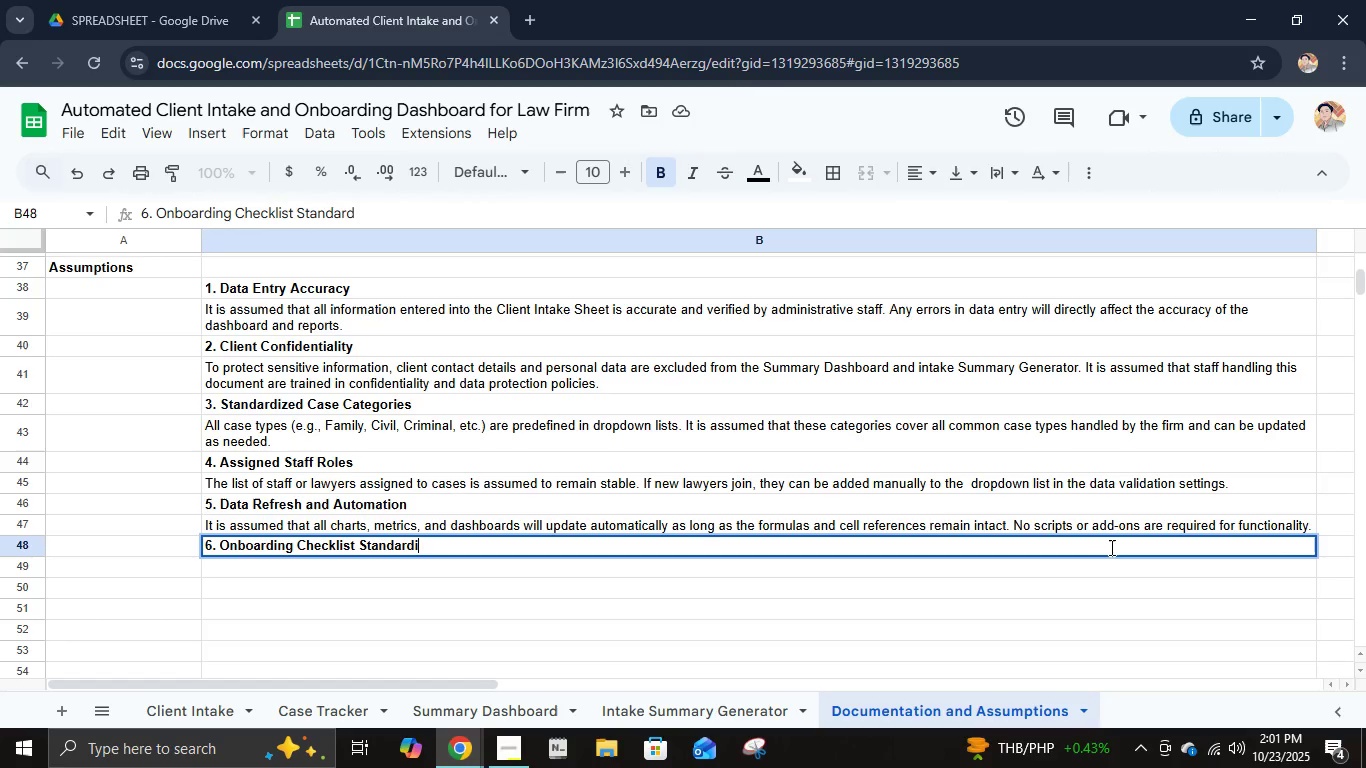 
hold_key(key=O, duration=0.3)
 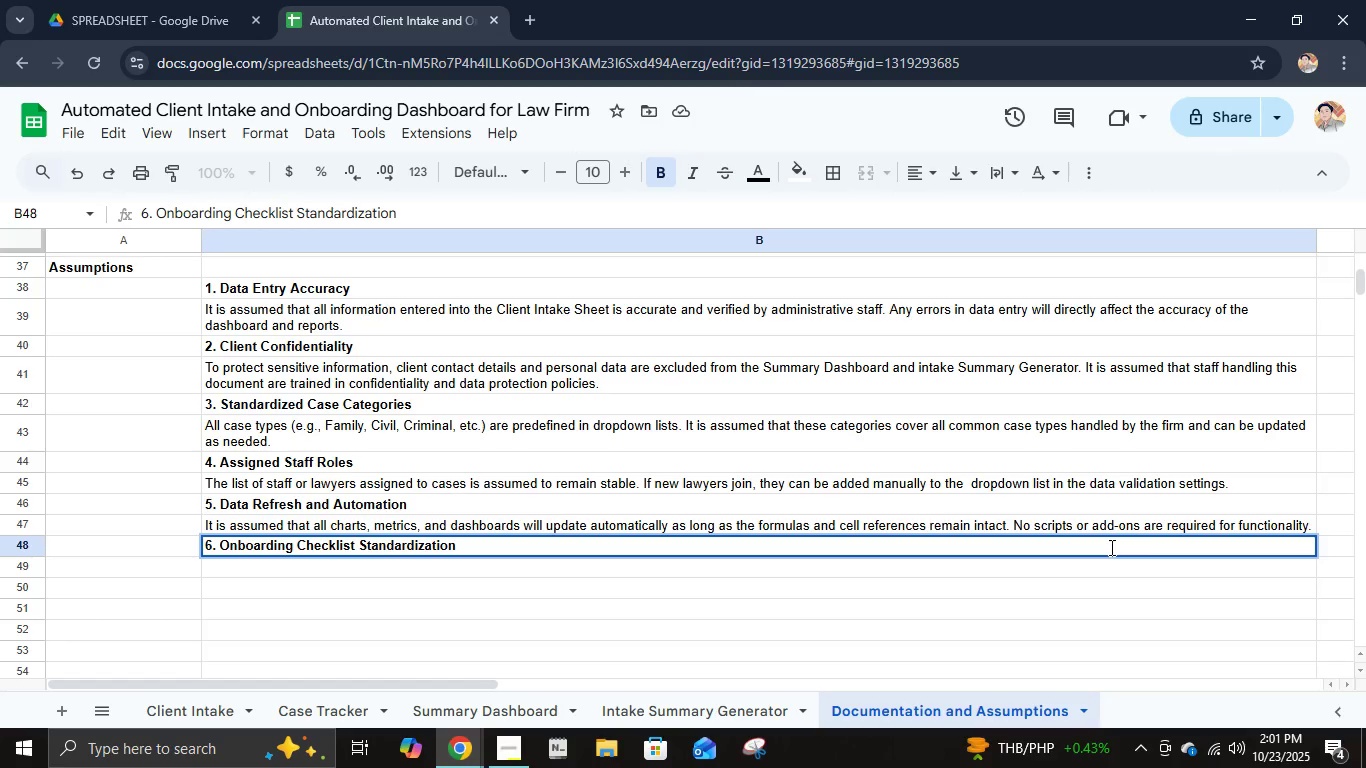 
key(Enter)
 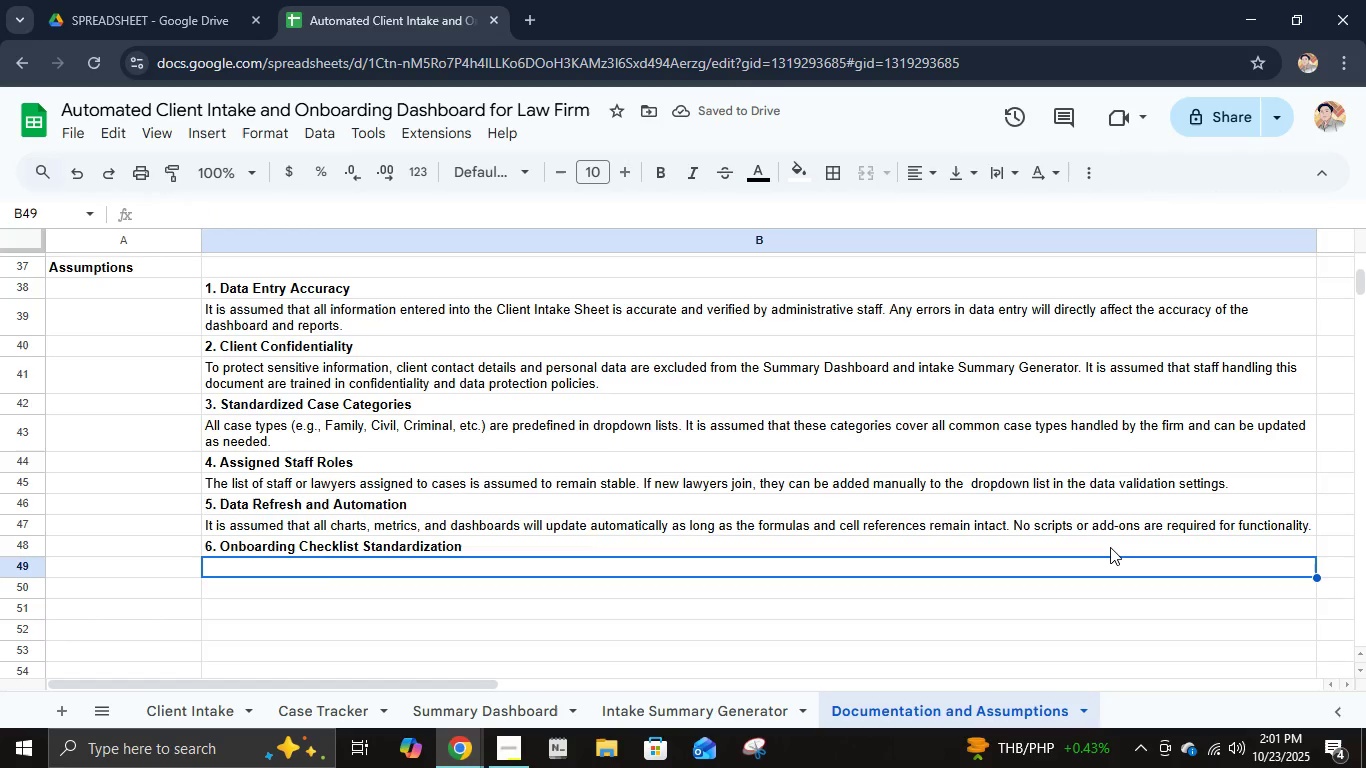 
type(The intake checklist (ID Check, retainer ent, Initial Meeting t)
key(Backspace)
type(et) is assumed to appli)
key(Backspace)
type(y universally to all cases. Adjustments to hi)
key(Backspace)
key(Backspace)
type(this process)
 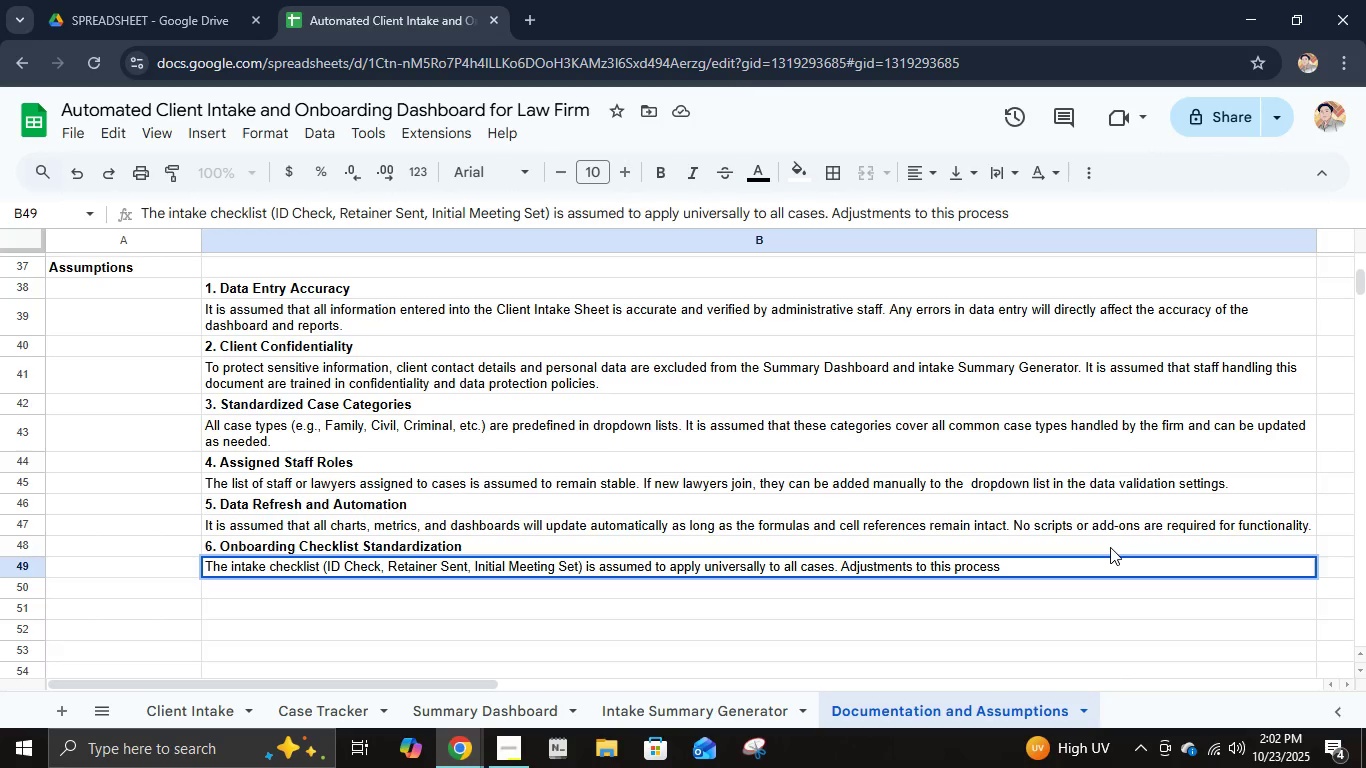 
wait(5.41)
 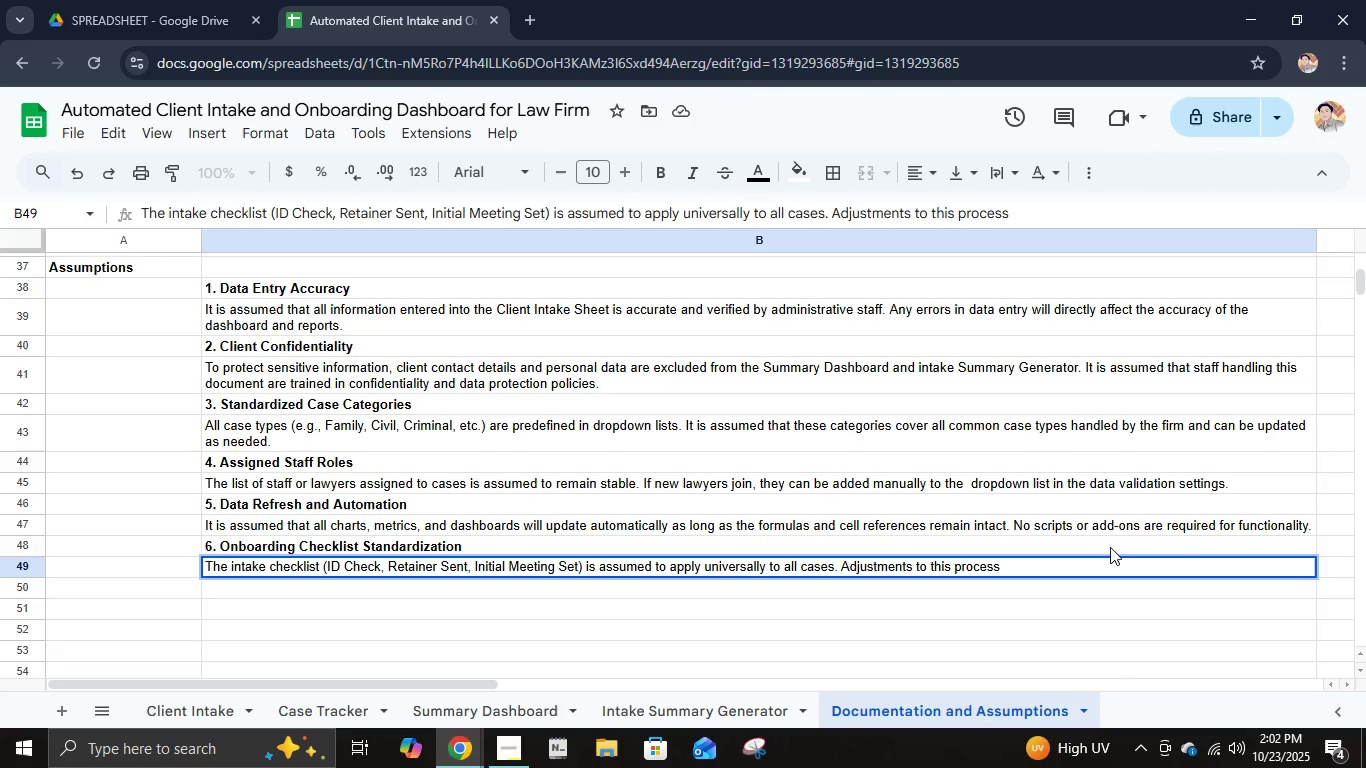 
type(ca)
key(Backspace)
key(Backspace)
type( can be made by)
 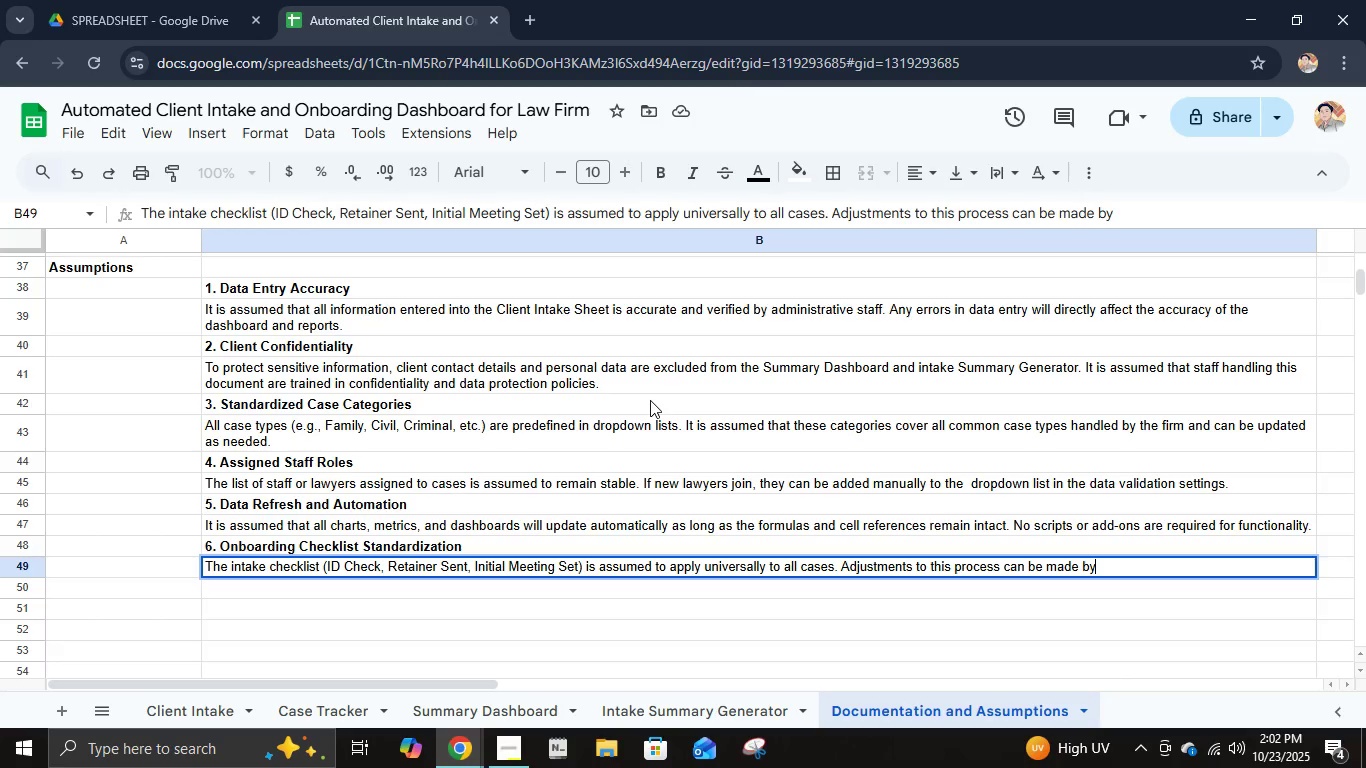 
wait(5.58)
 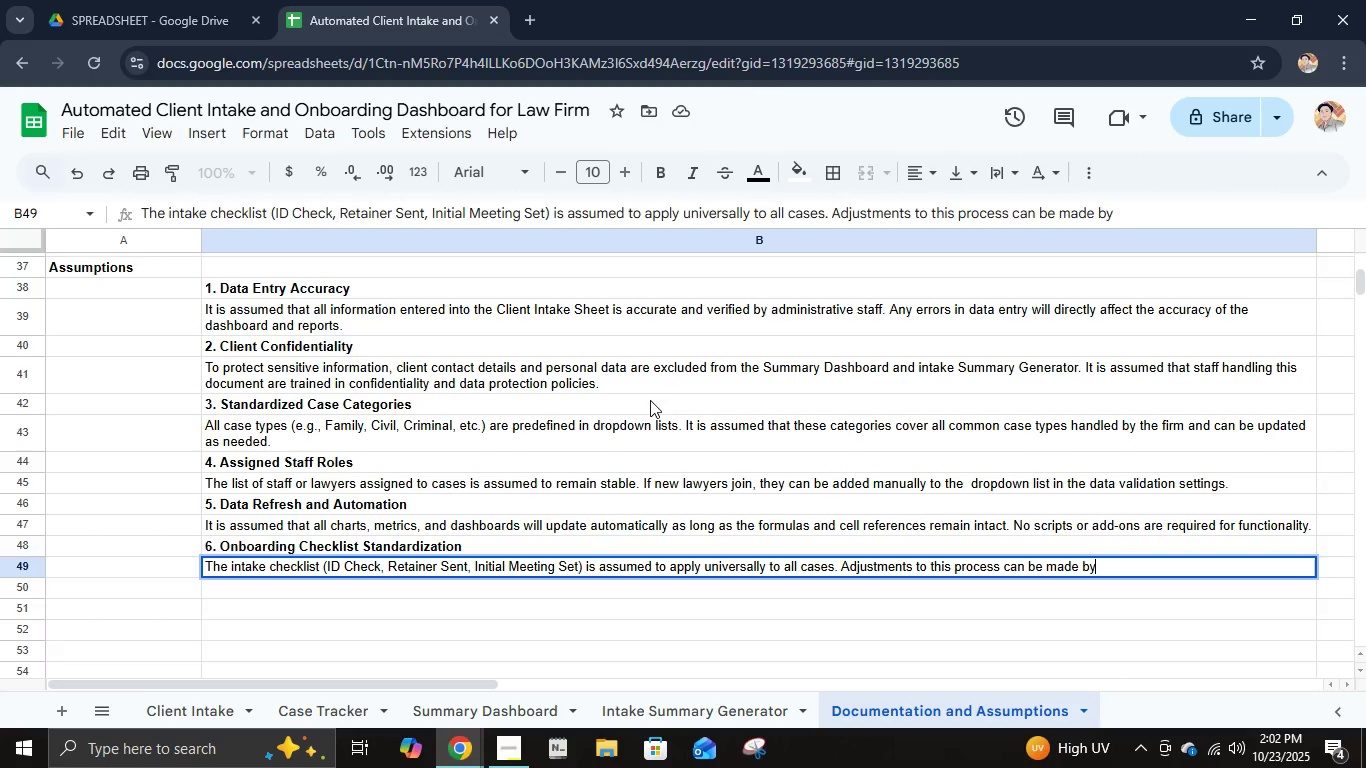 
type( adding or removing comlum)
key(Backspace)
key(Backspace)
key(Backspace)
key(Backspace)
type(lumns as needed.)
 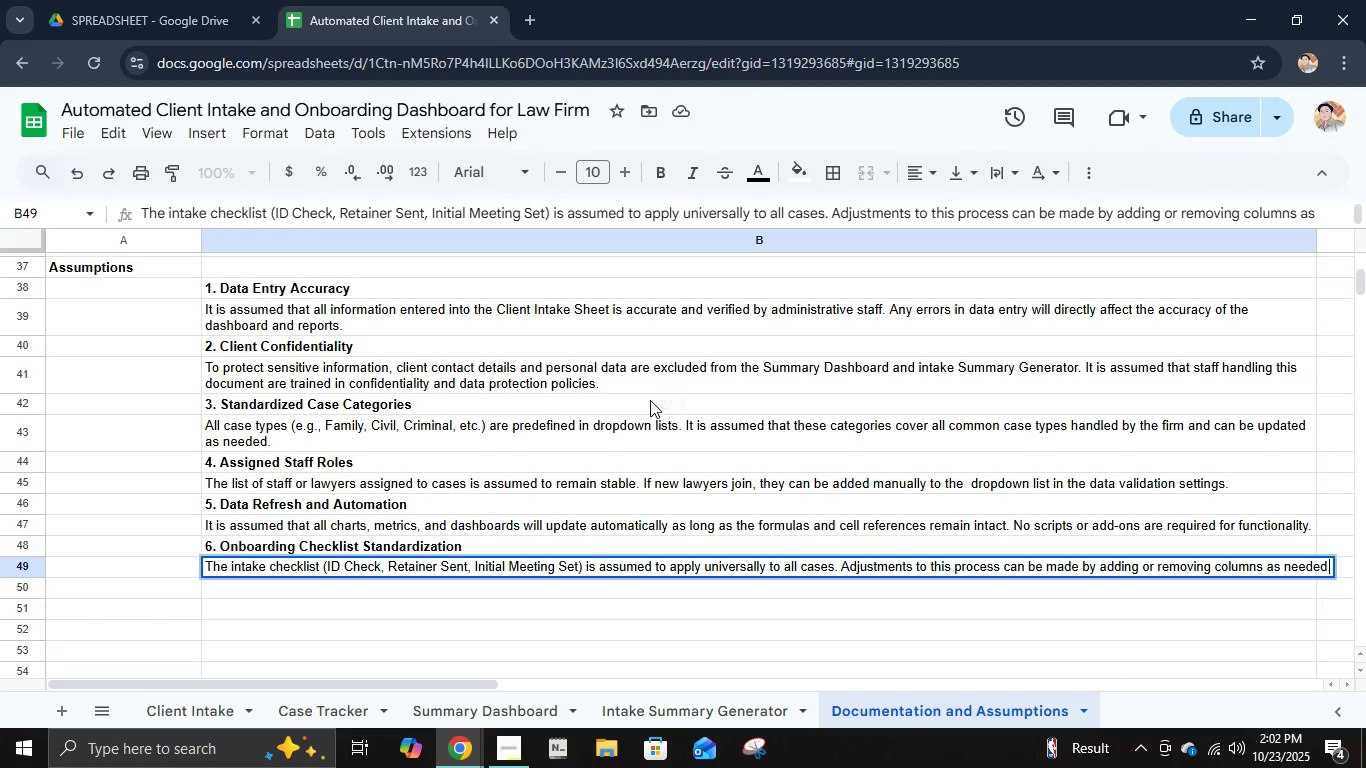 
key(Enter)
 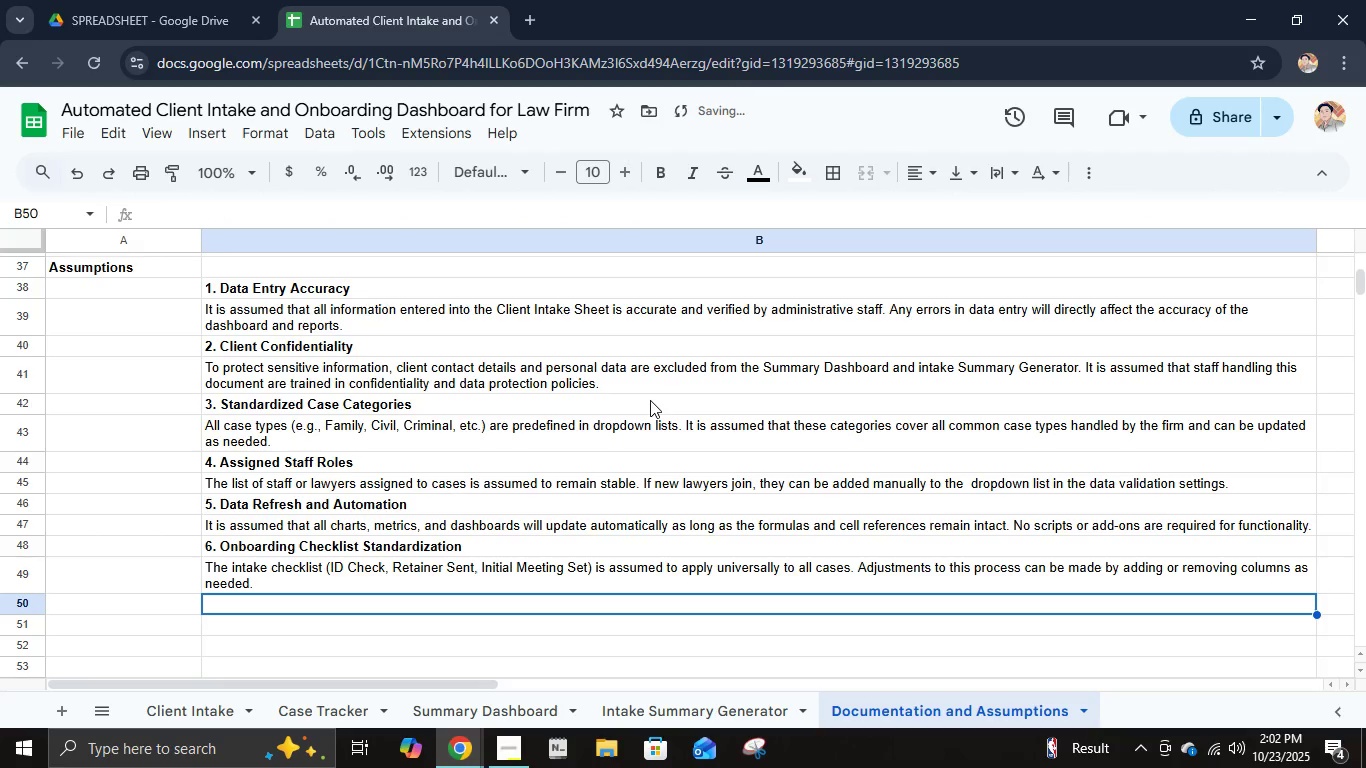 
key(Control+B)
 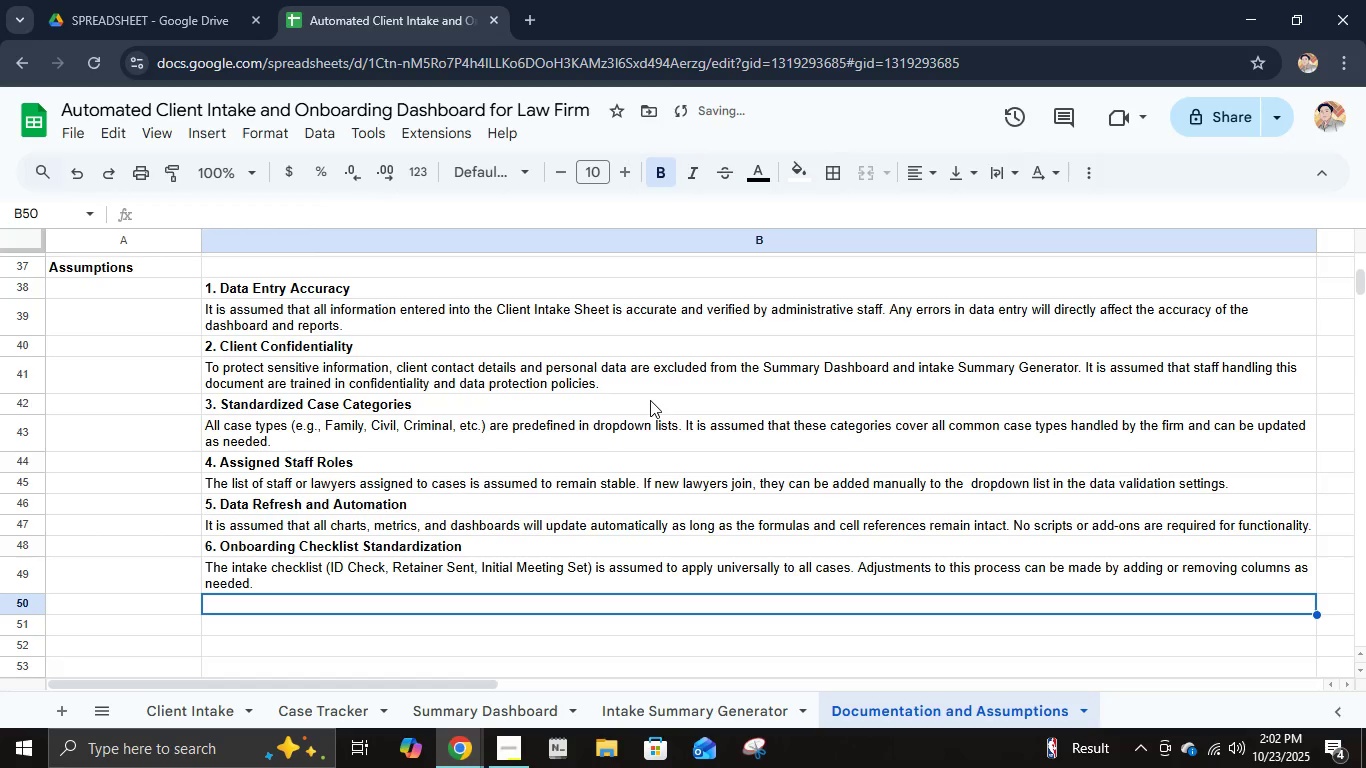 
type(7. File Duplication and Sharing)
 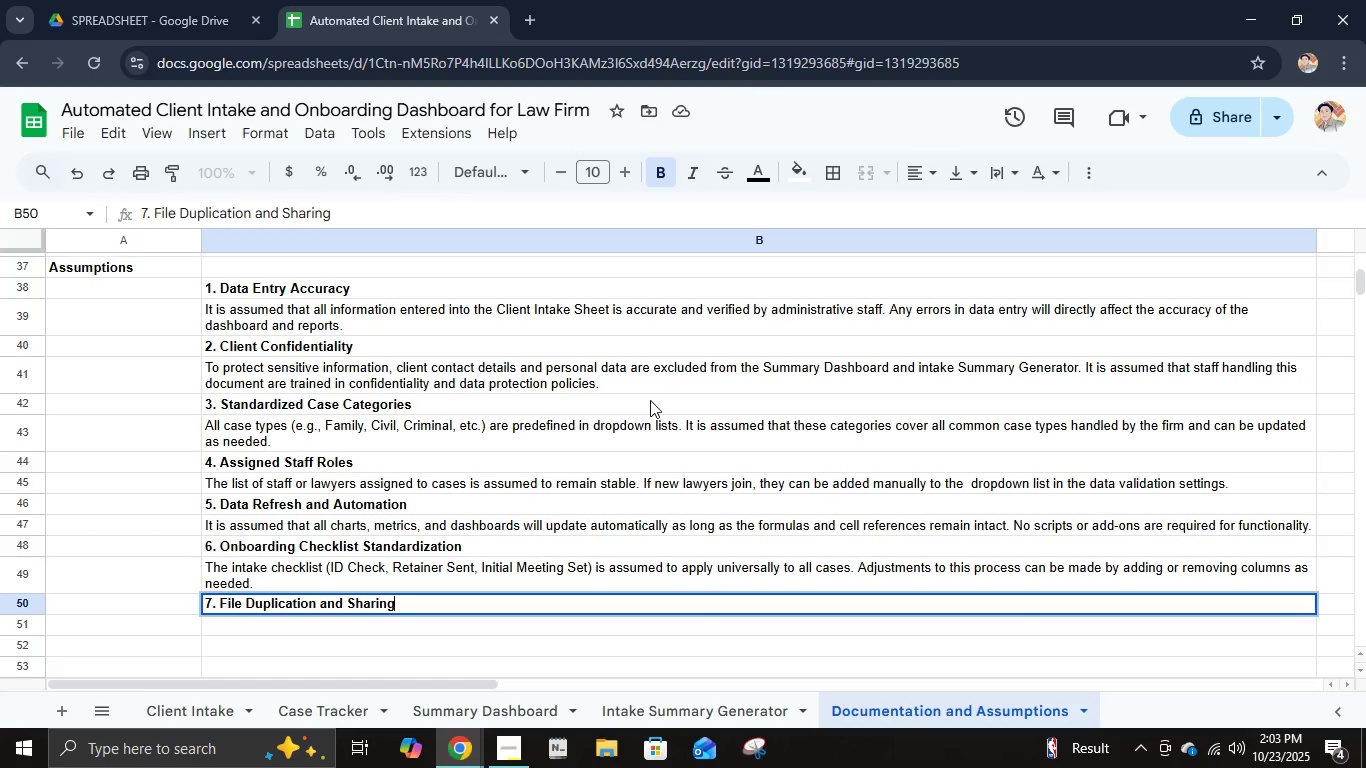 
 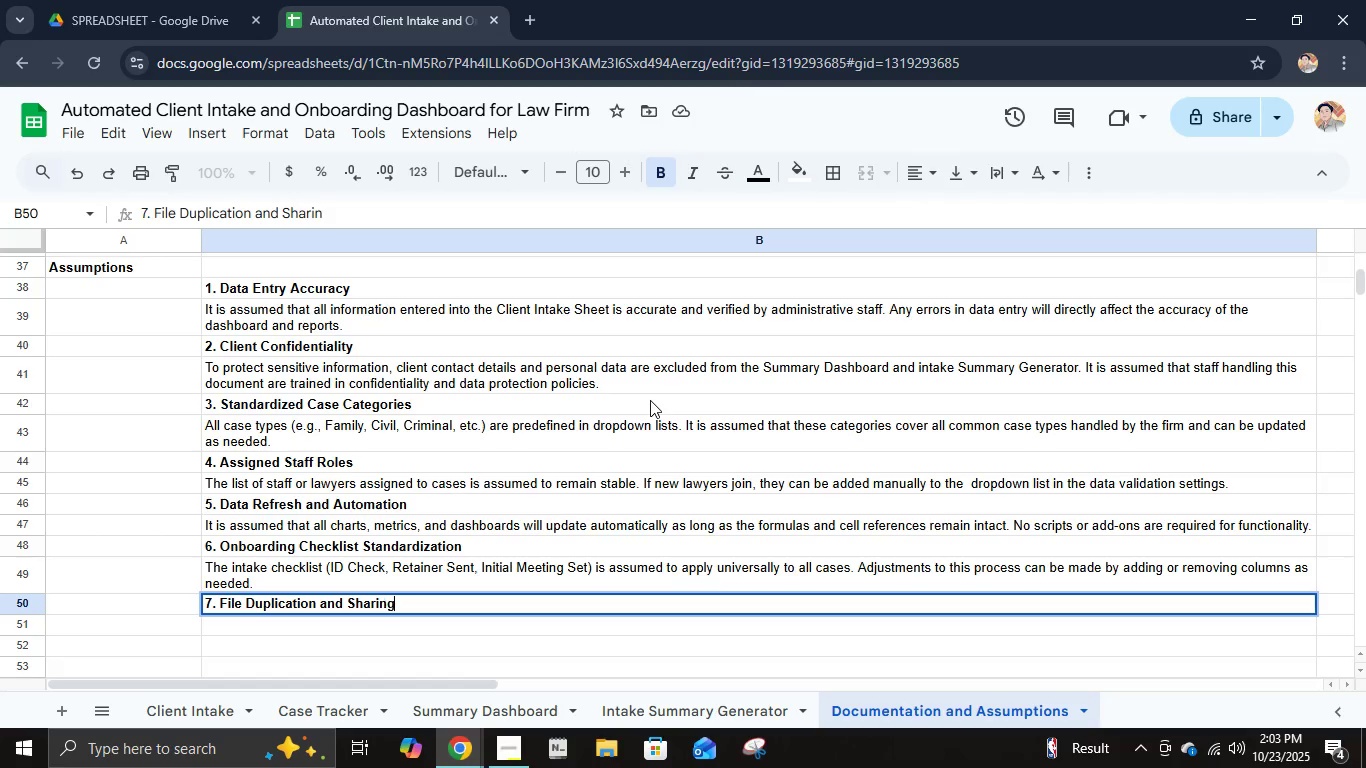 
key(Enter)
 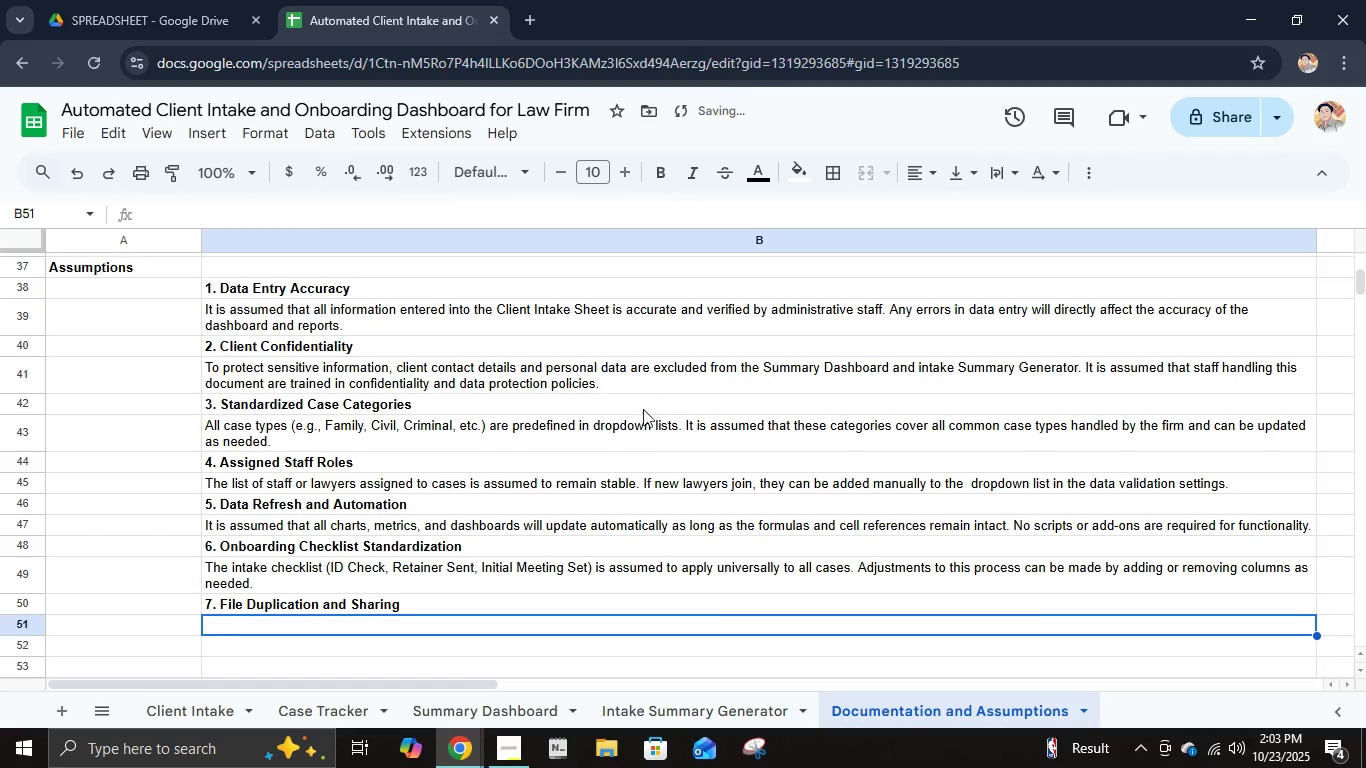 
scroll: coordinate [660, 459], scroll_direction: down, amount: 3.0
 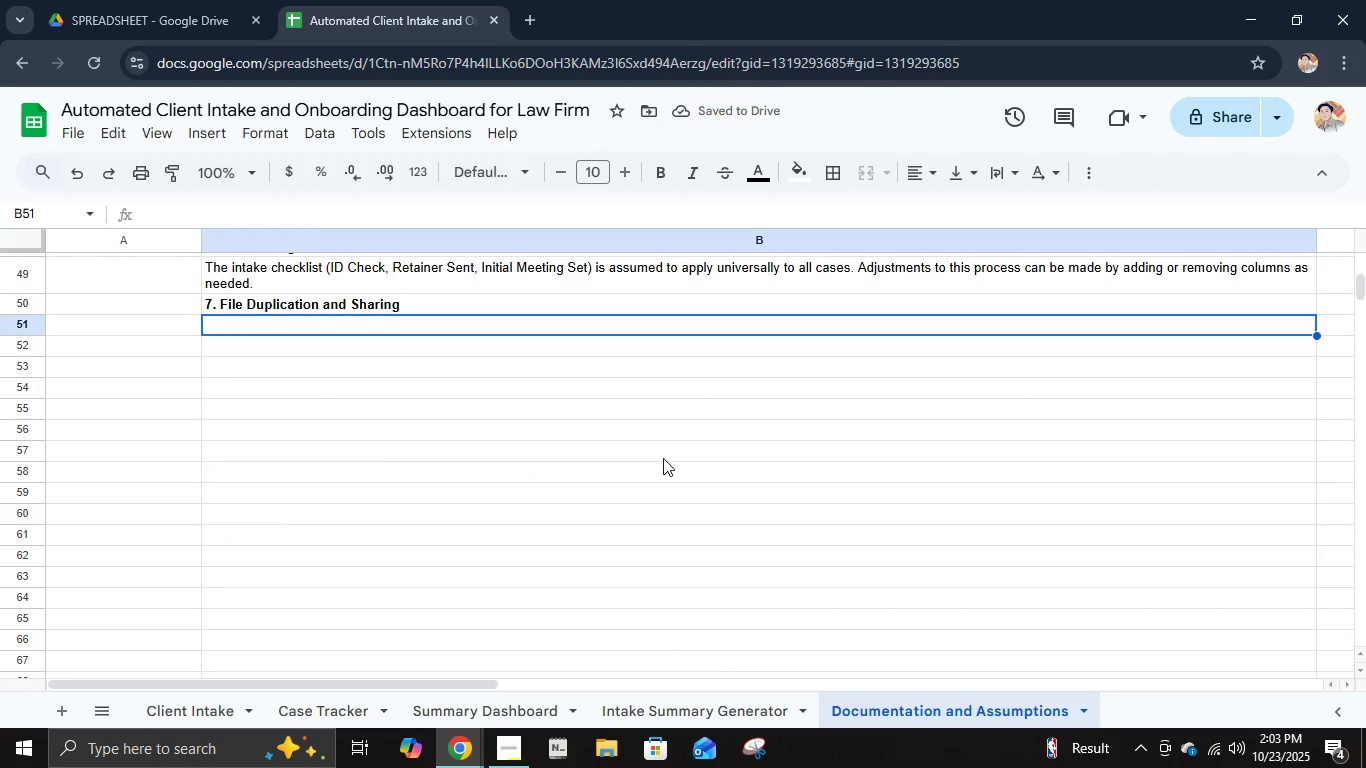 
type(The file is designed to maintain functionality even when copied or shared. However, it is assumed that editore)
key(Backspace)
type(s will maintain consistent structure and aviod  e)
key(Backspace)
key(Backspace)
type(deli)
key(Backspace)
type(eit)
key(Backspace)
key(Backspace)
type(ting fro)
key(Backspace)
key(Backspace)
type(ormula cells or protected )
 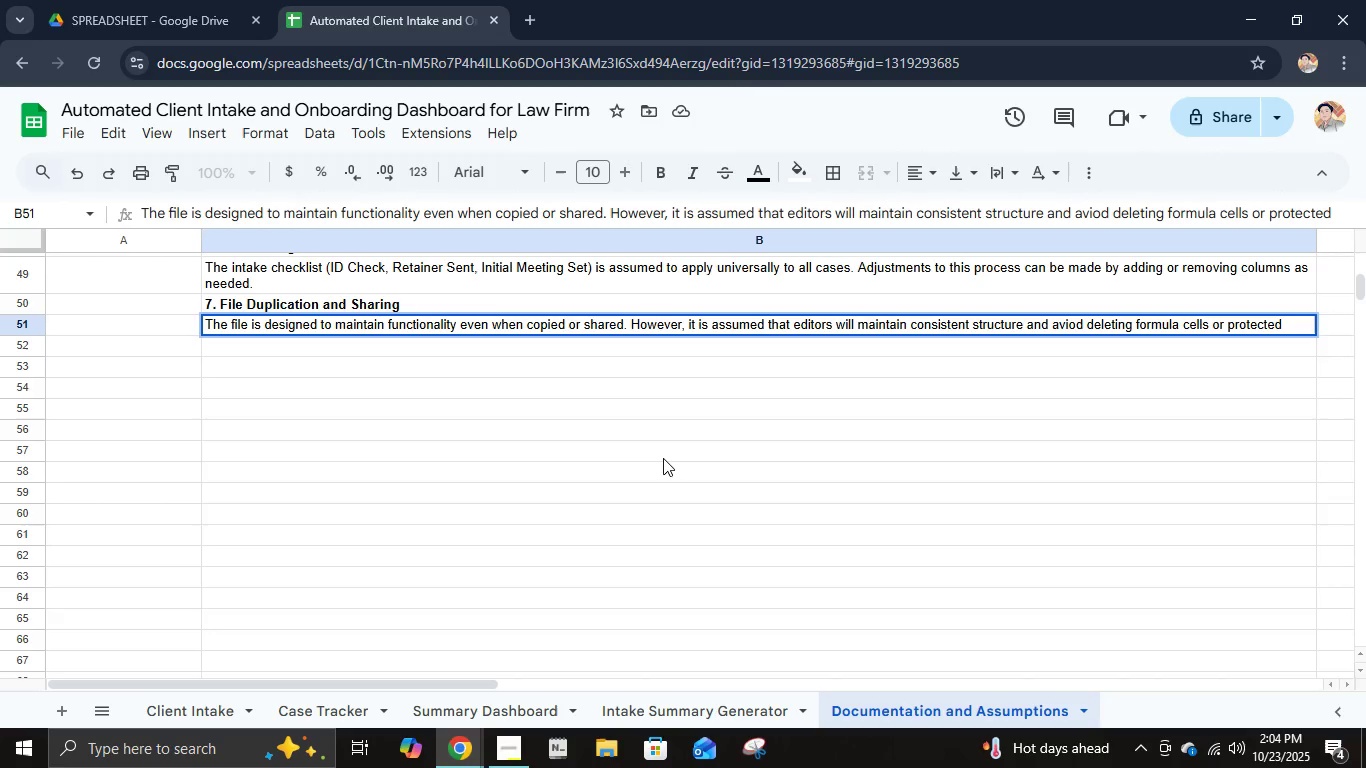 
type(ranges.)
 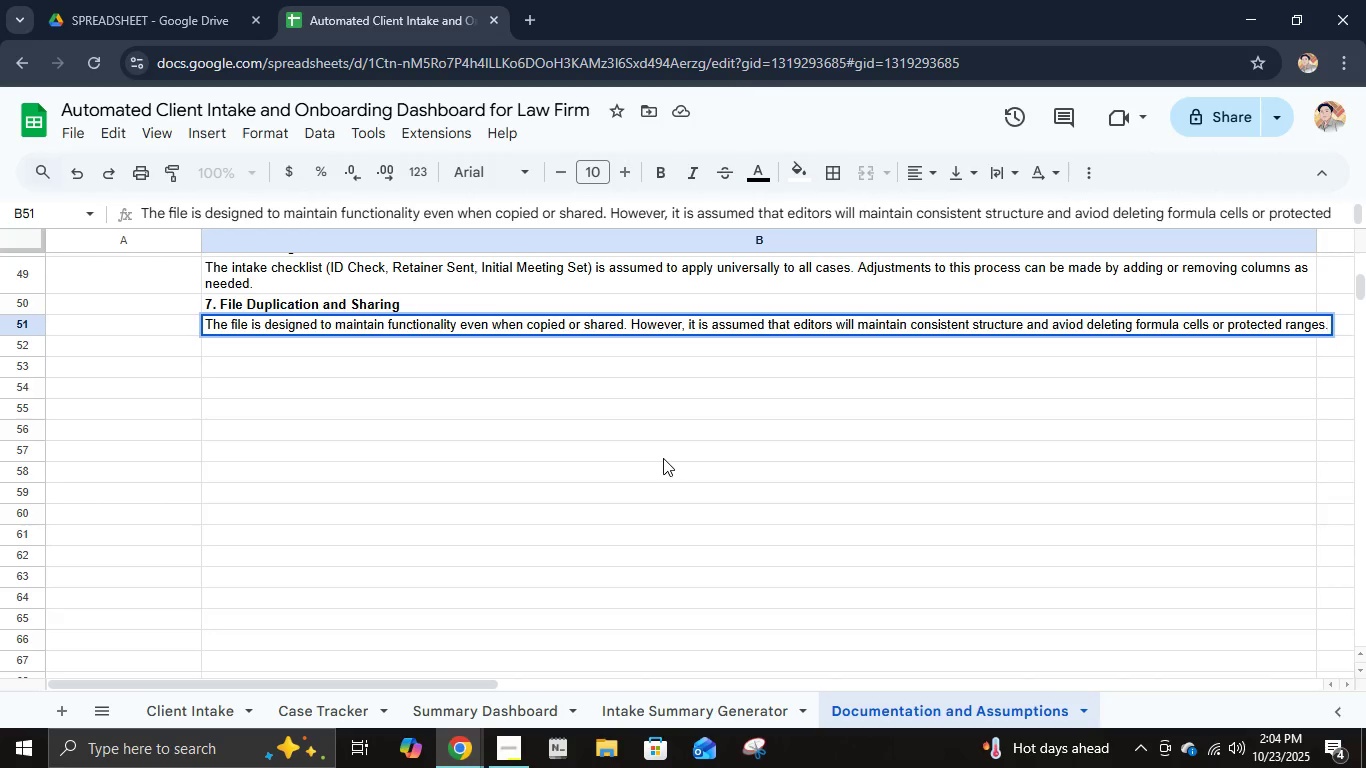 
key(Enter)
 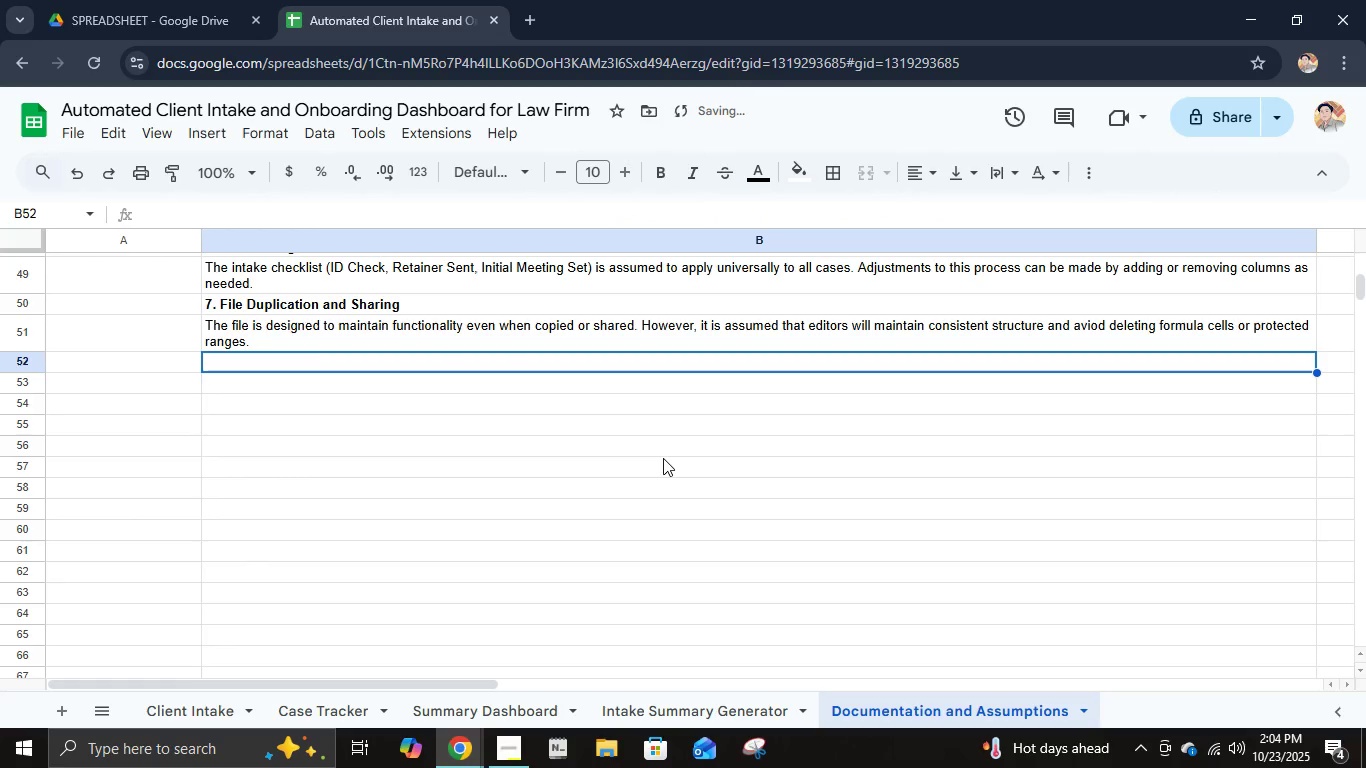 
key(Control+B)
 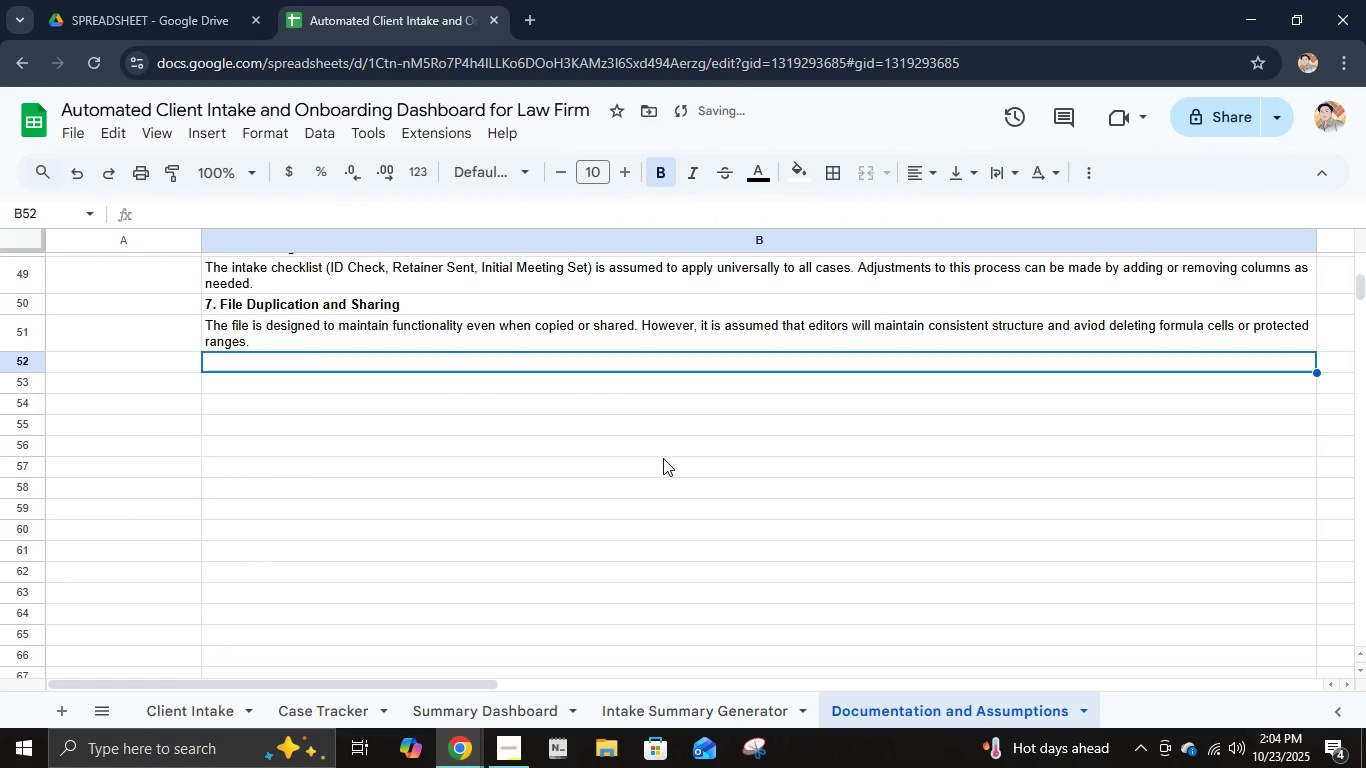 
type(8. Data Volue)
 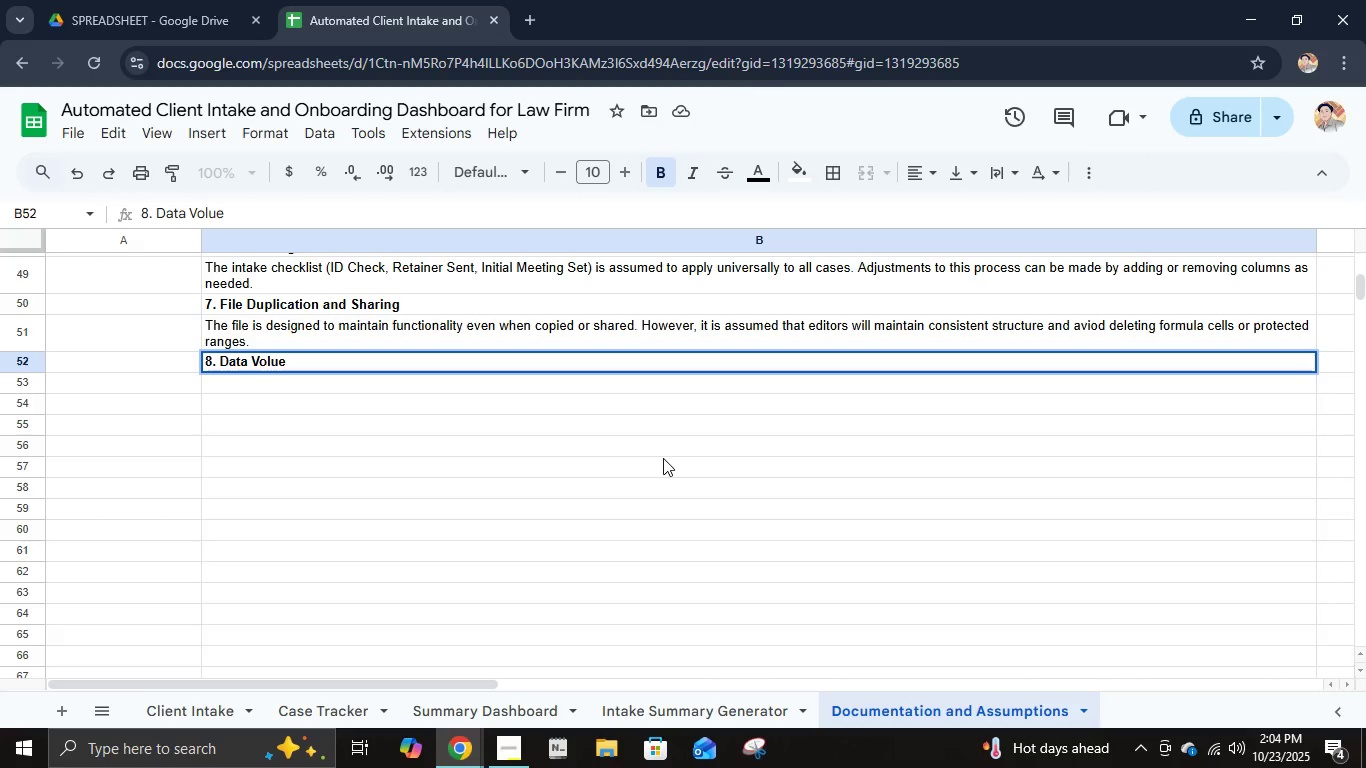 
key(Enter)
 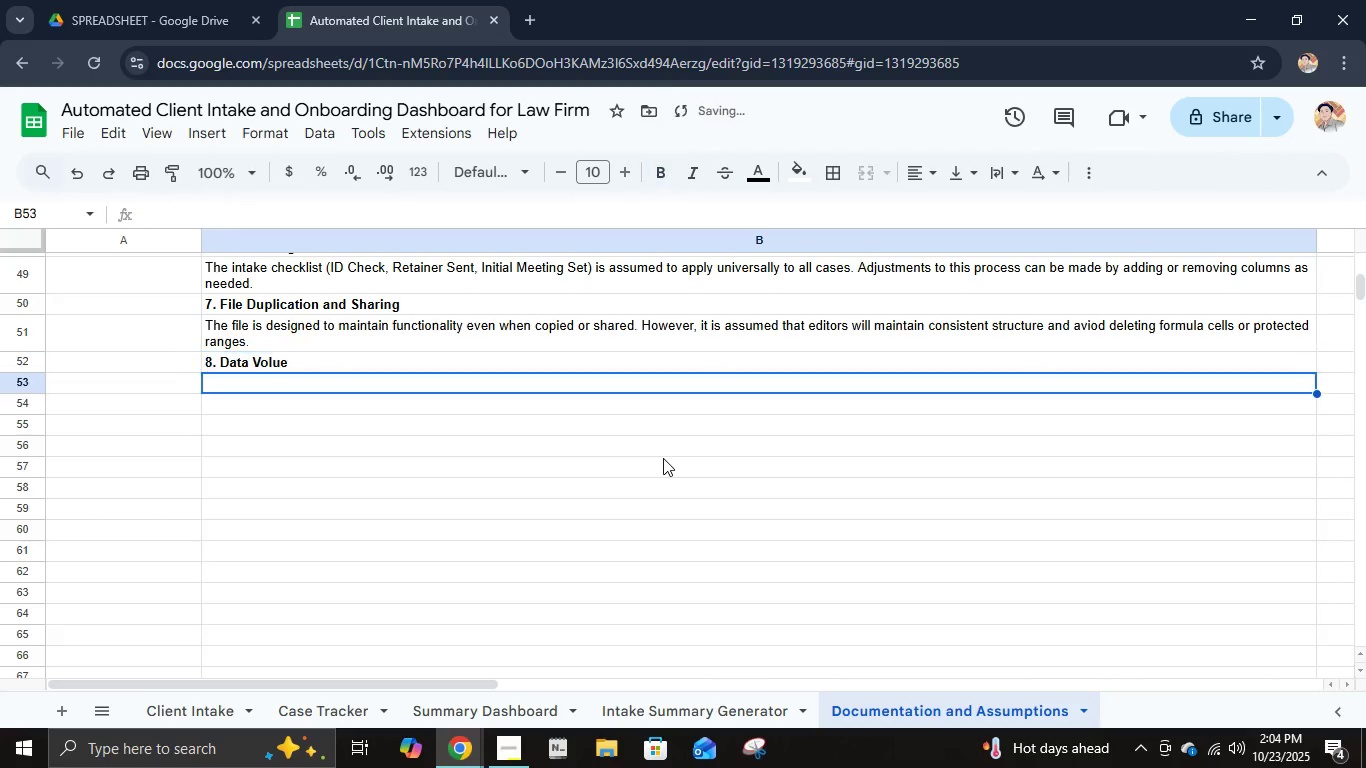 
key(Shift+ShiftLeft)
 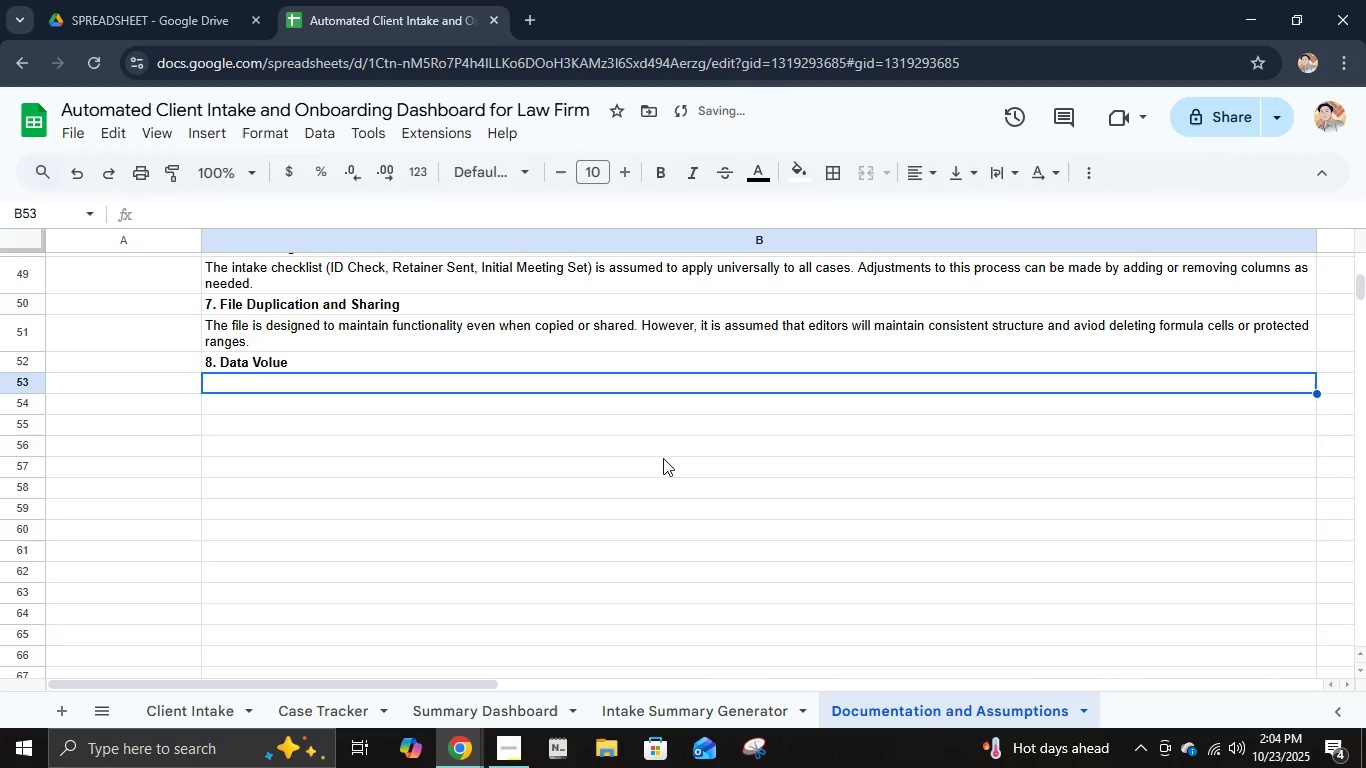 
key(Shift+T)
 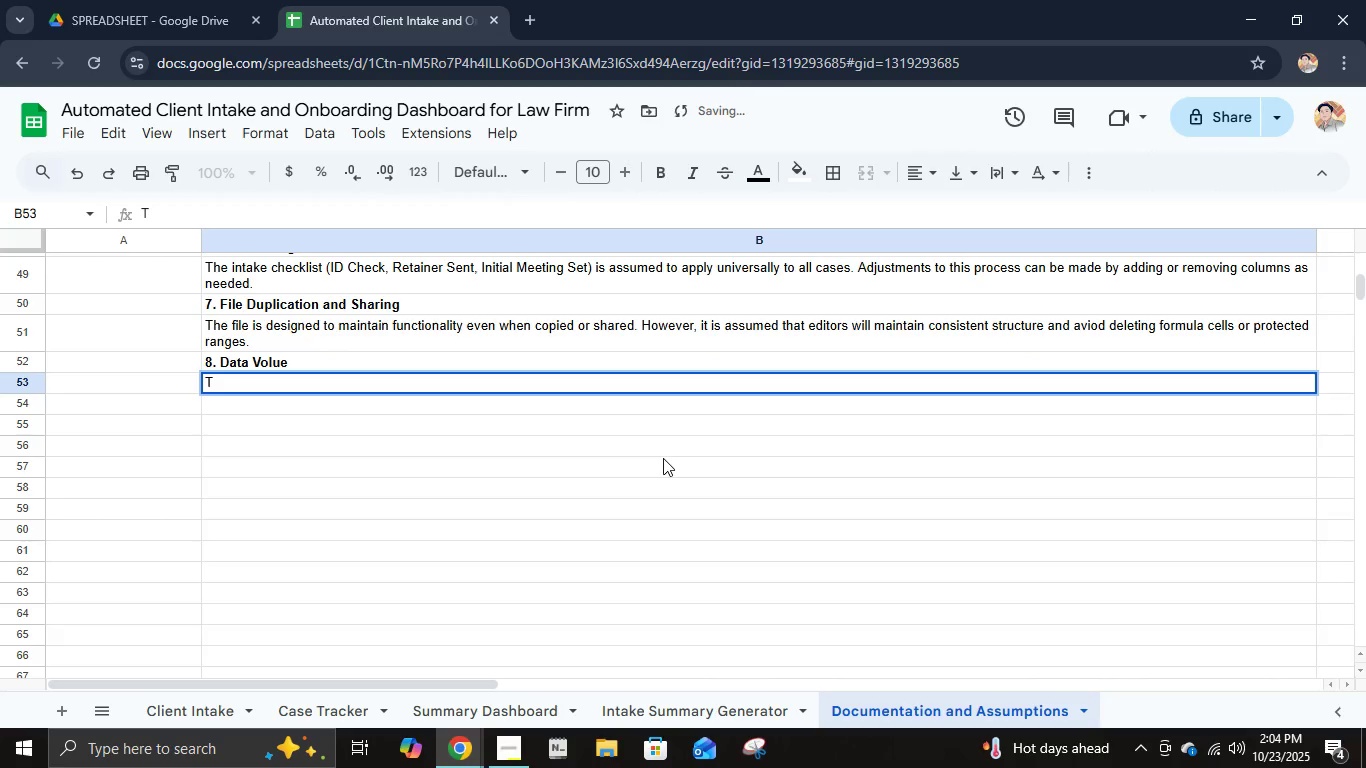 
key(ArrowUp)
 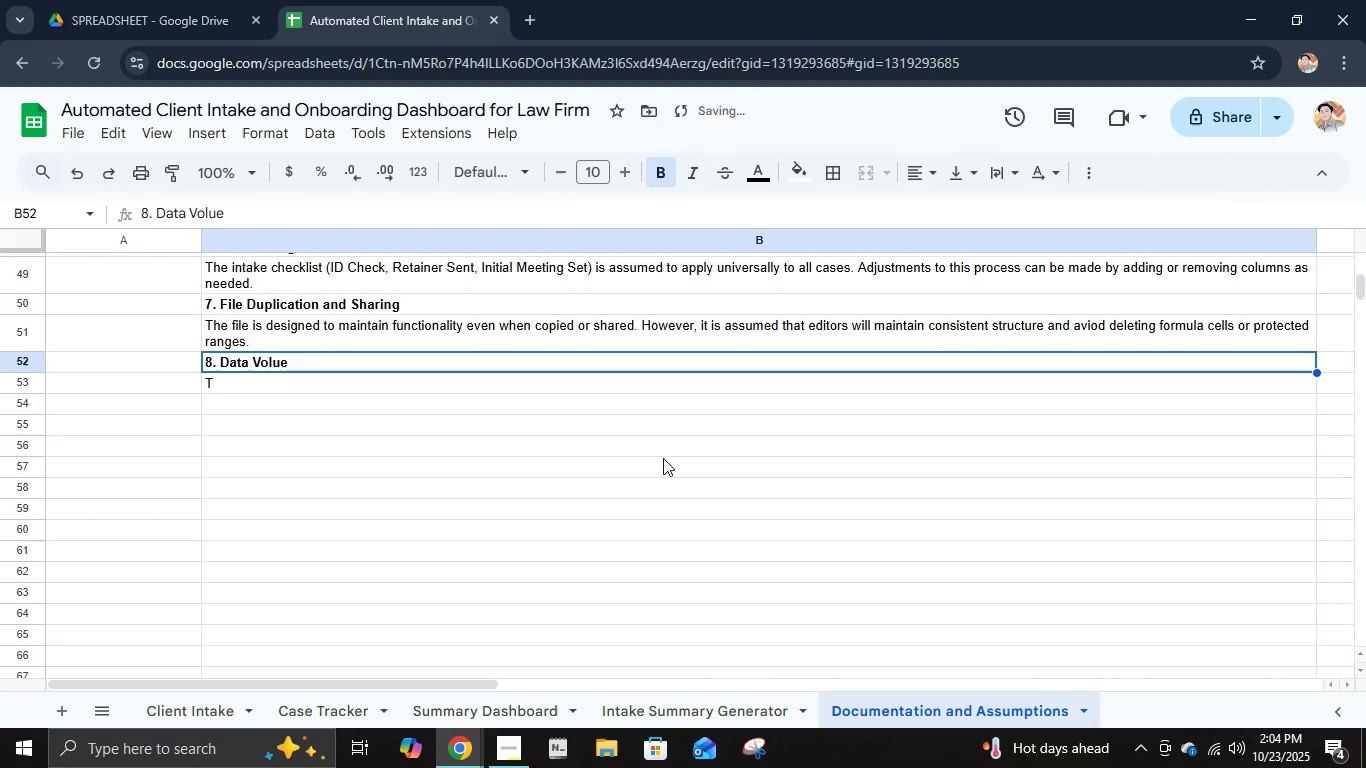 
type(8. Data Volume)
 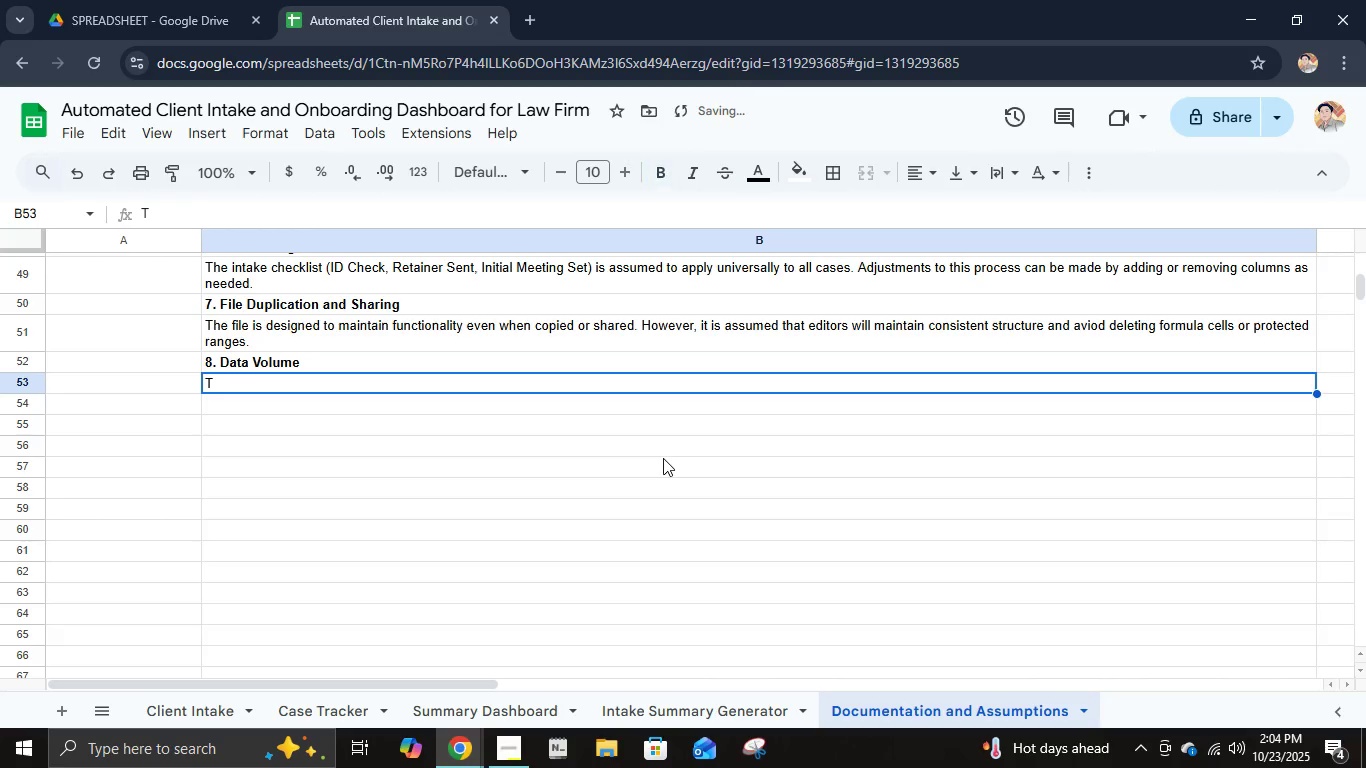 
 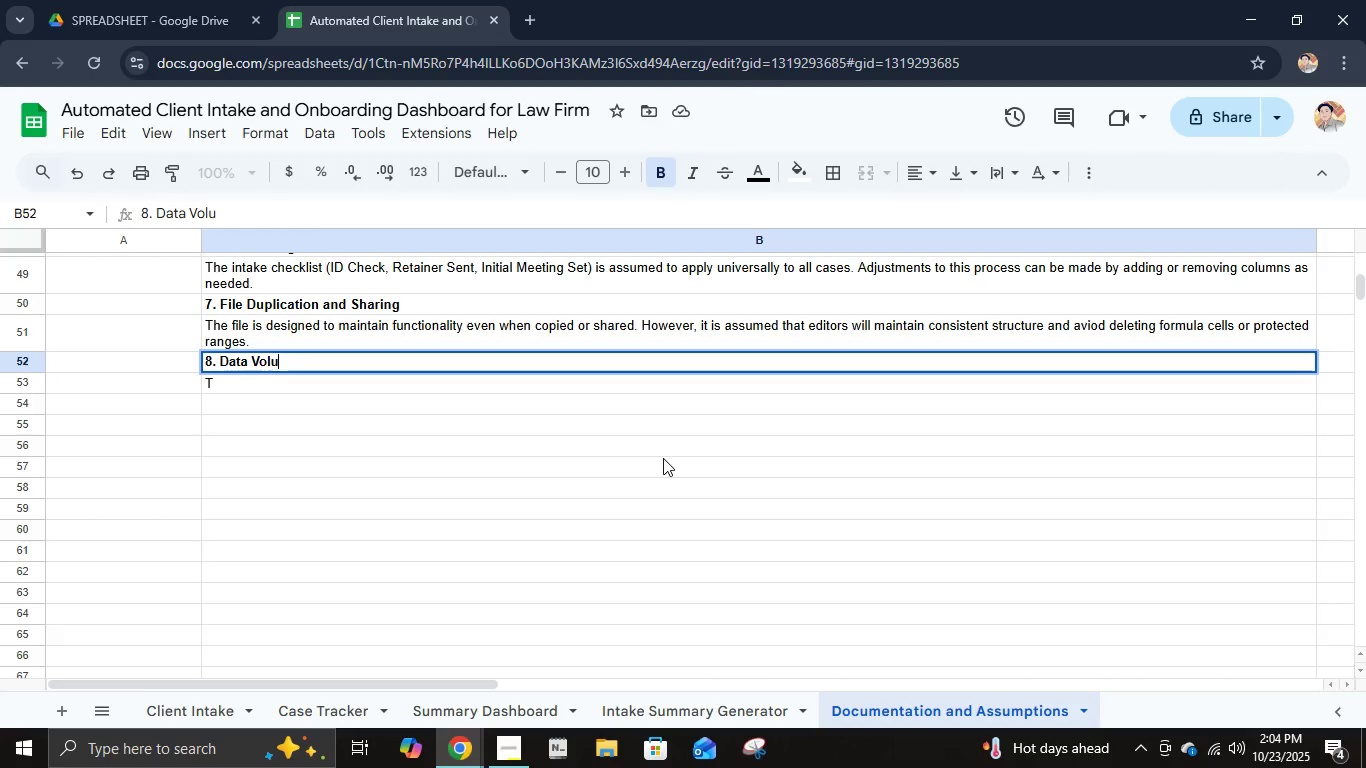 
key(Enter)
 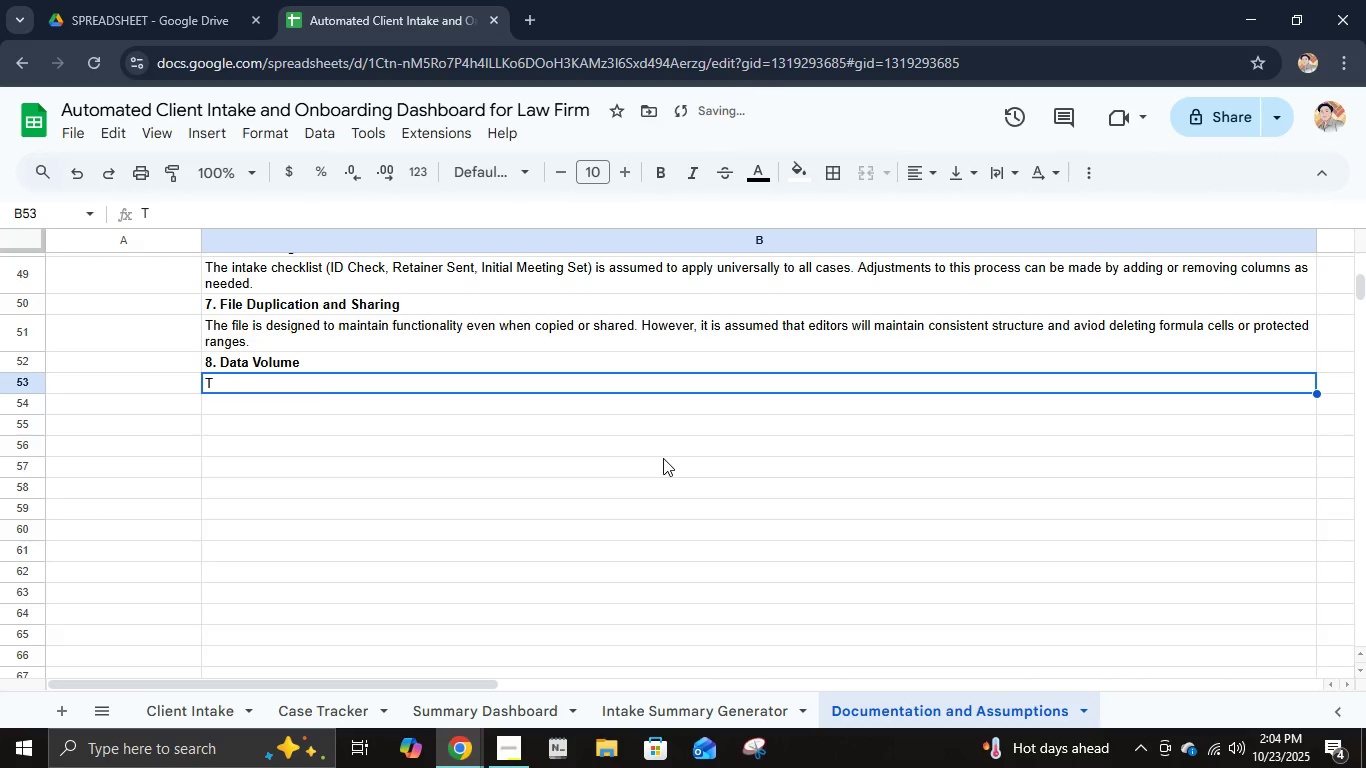 
type(The sheet is optimized to handle up to 200 clients )
key(Backspace)
key(Backspace)
type( recr)
key(Backspace)
type(ords efficiently. For higher volumes, data archiving may be required to maintain opr)
key(Backspace)
type(timal)
 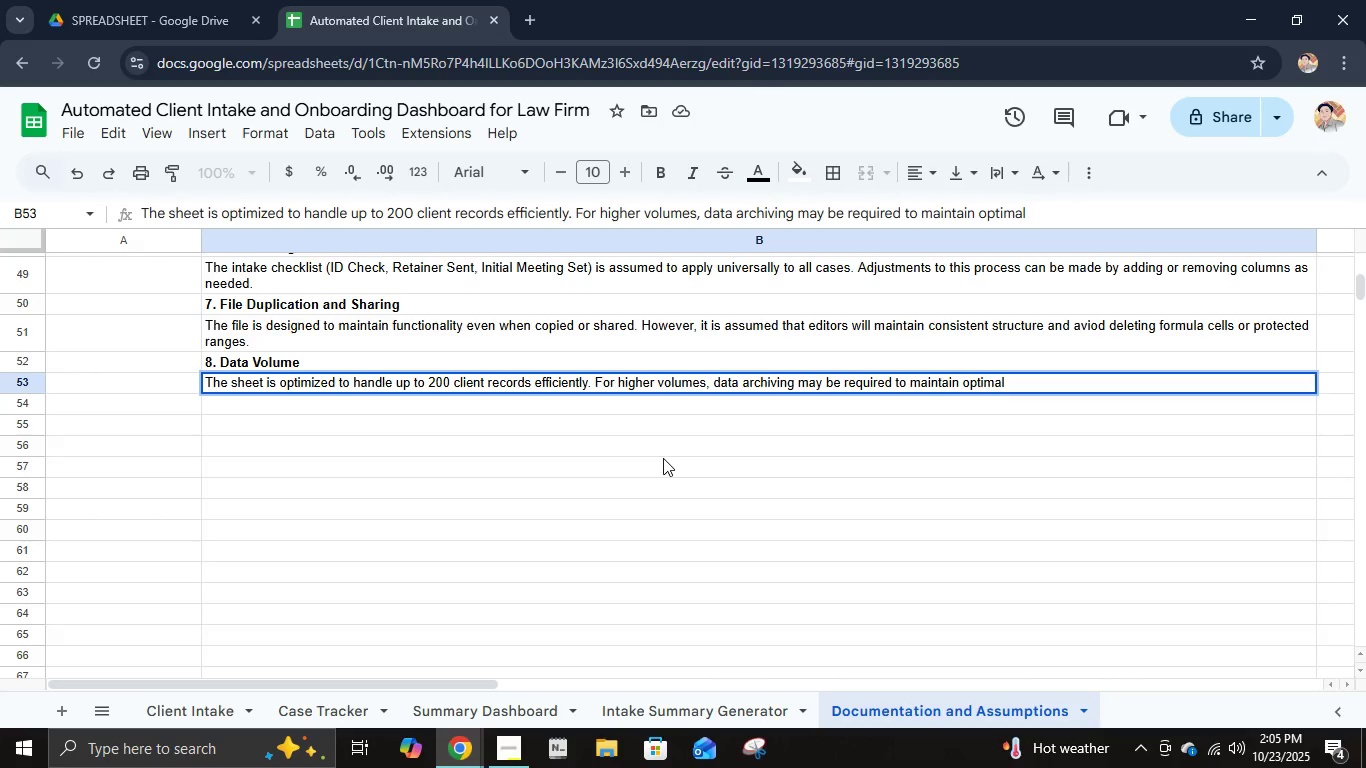 
type( performance.)
 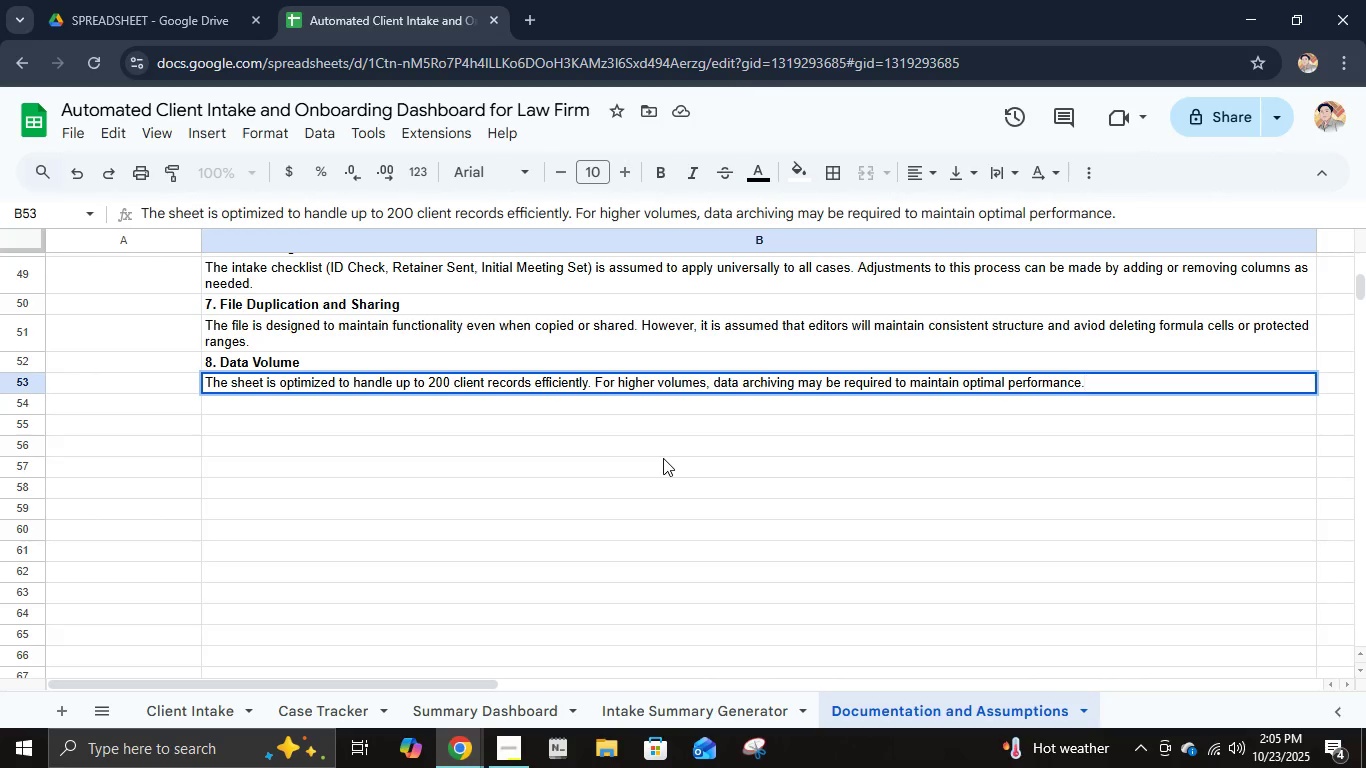 
key(Enter)
 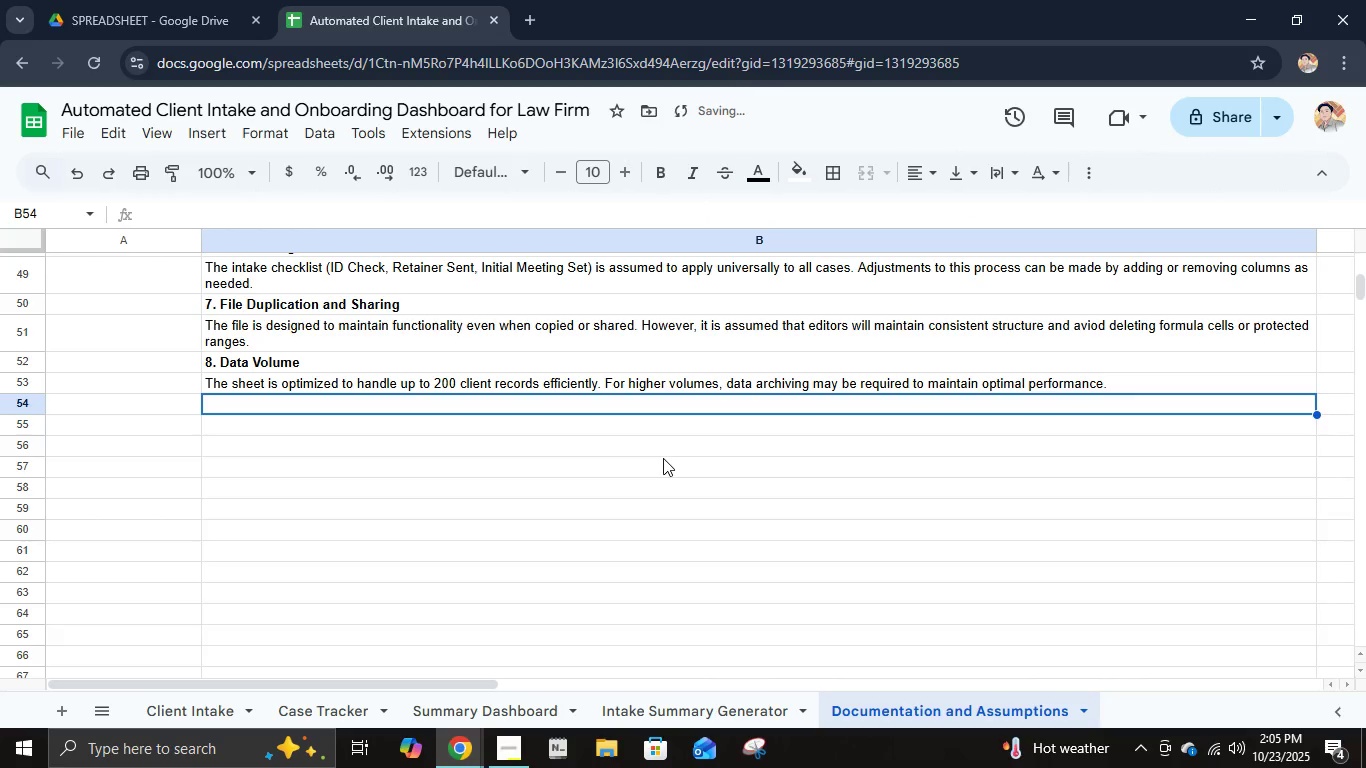 
key(Control+B)
 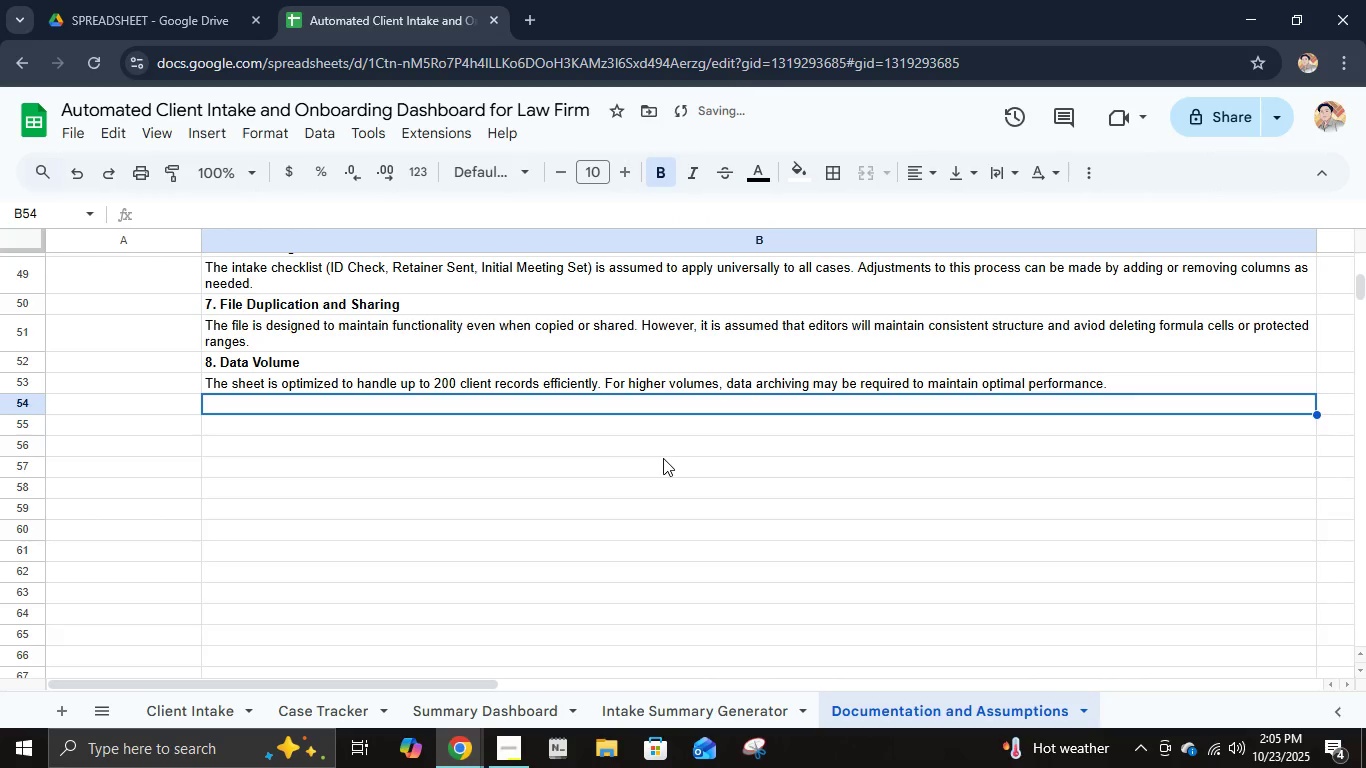 
type(P)
key(Backspace)
type(9. Privacy and Access Levels)
 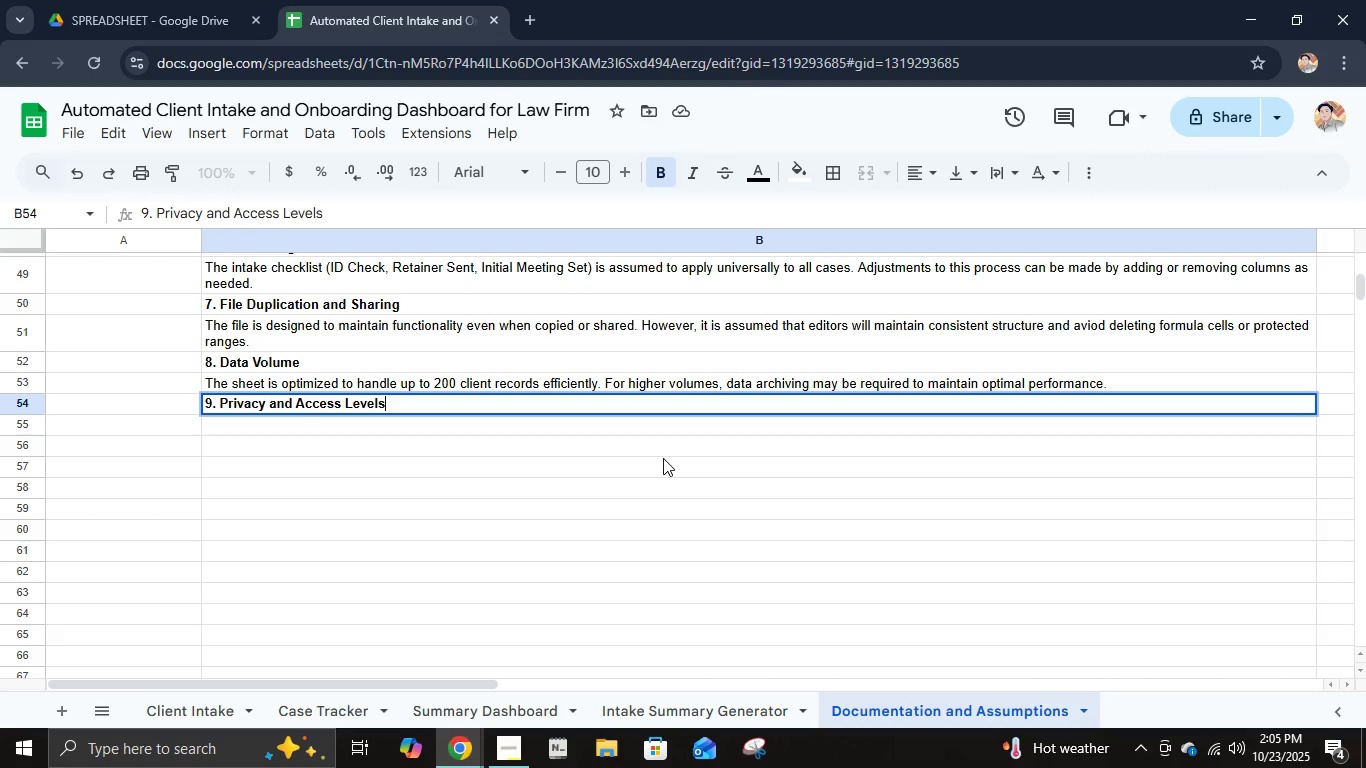 
 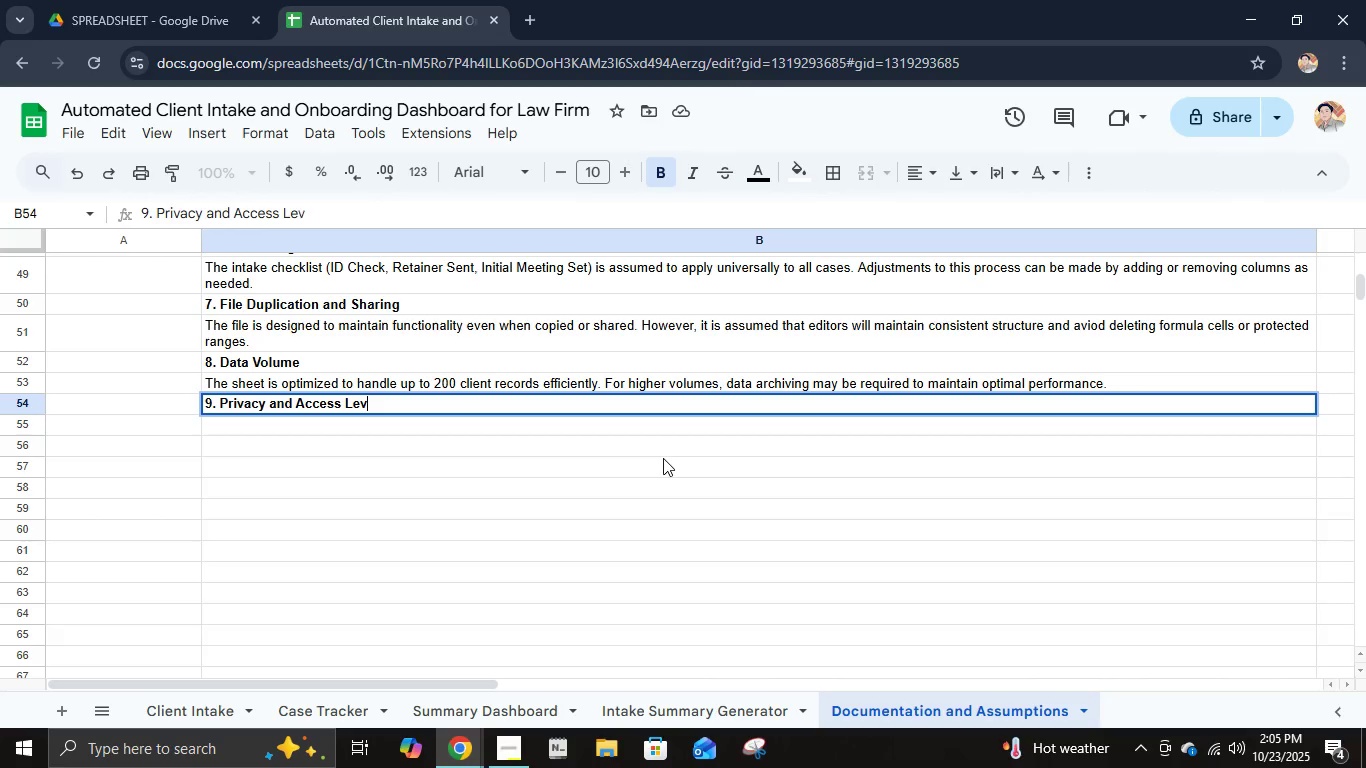 
key(Enter)
 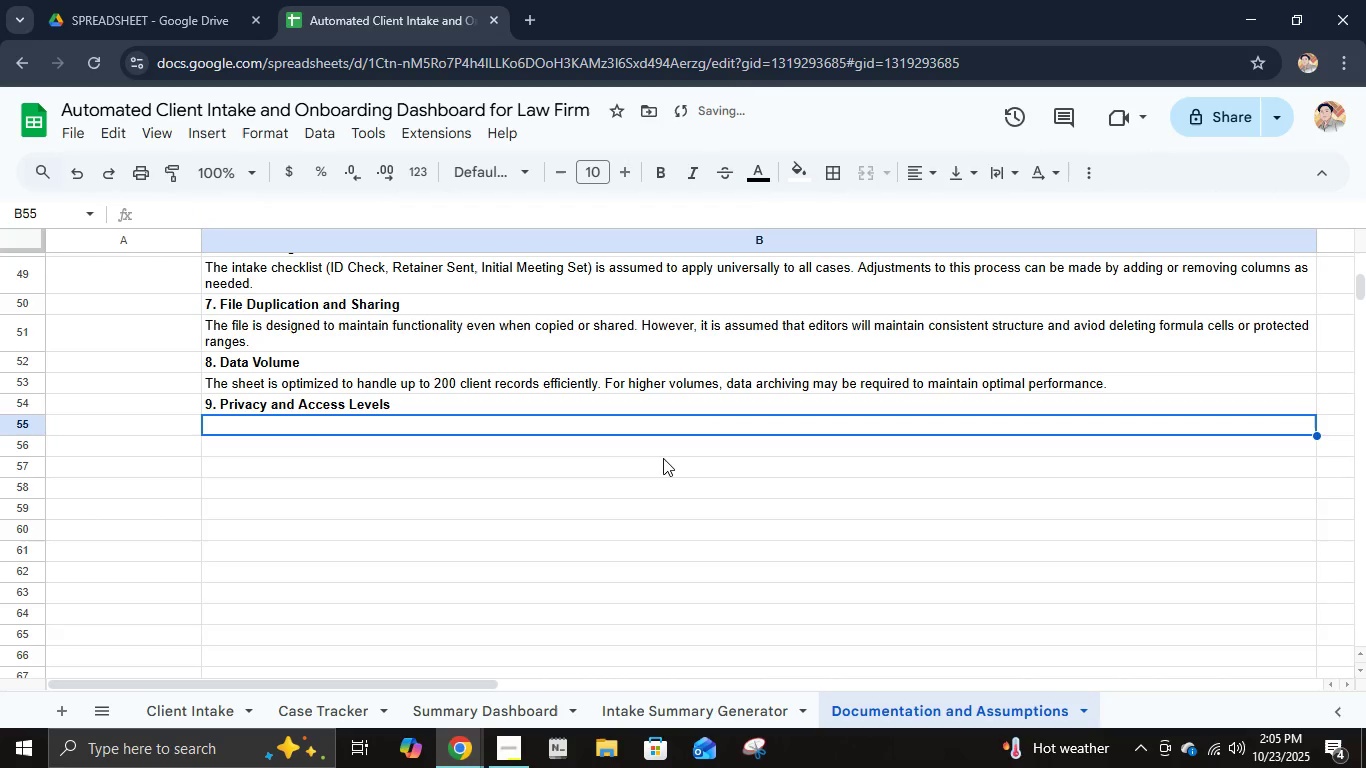 
type(It is assumed that the document will be stoed within a secure Google Drive environment, with restricted access to only authorized users. Public sharing should be limited to the Summary Dashboard view if necessary.)
 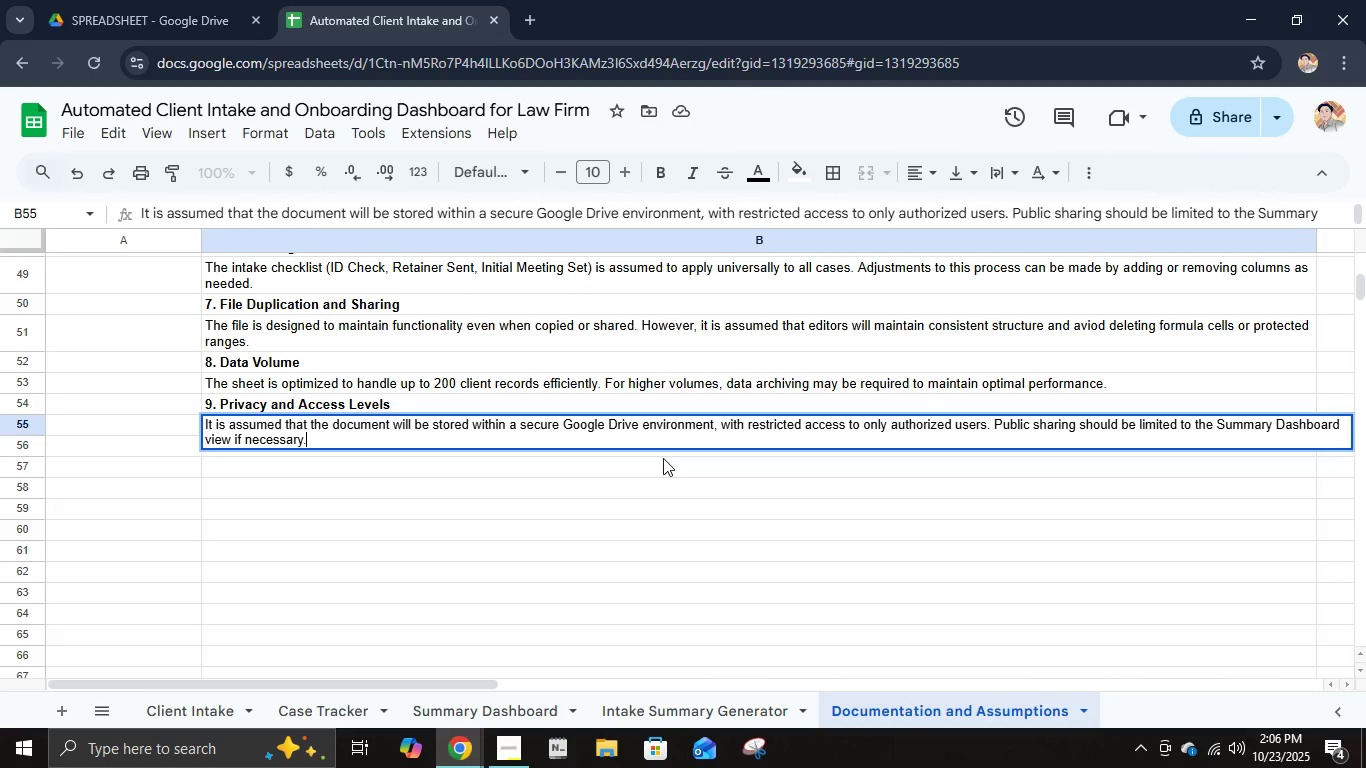 
 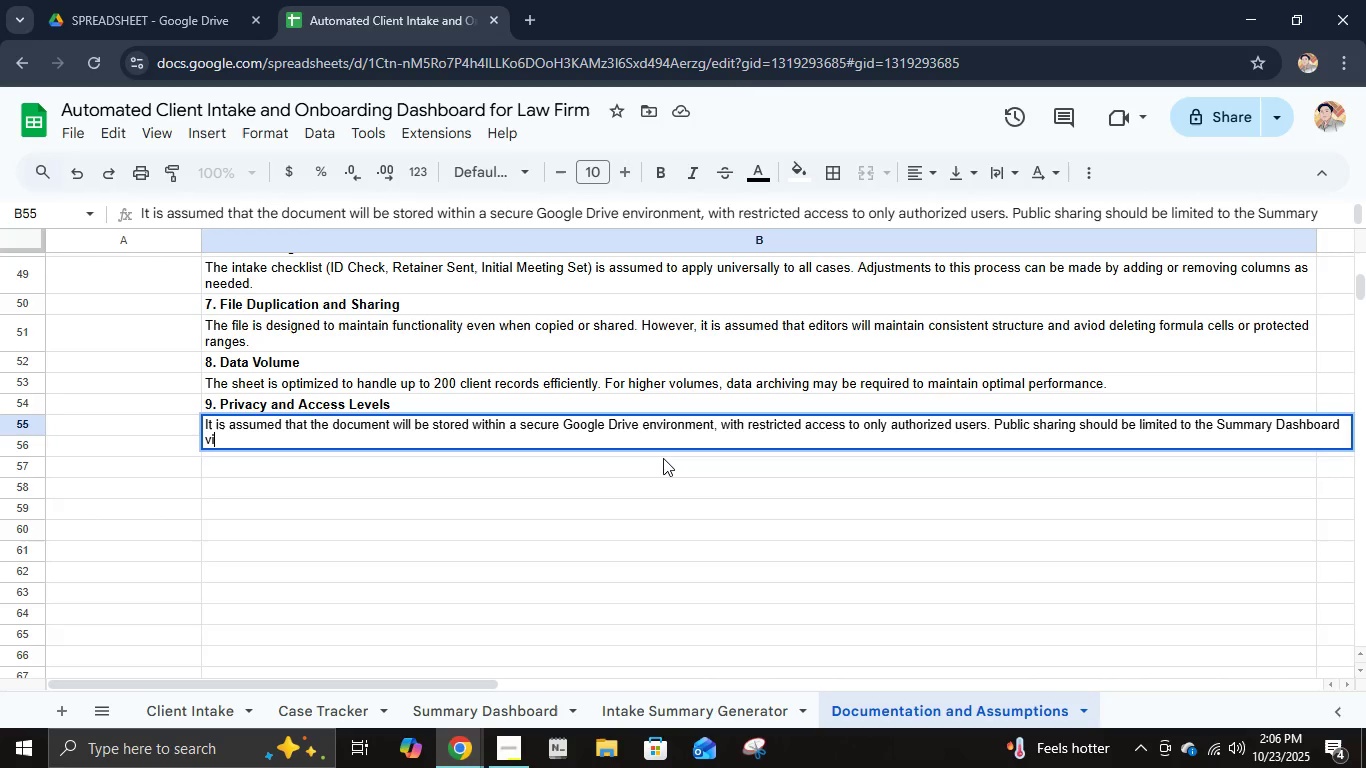 
key(Enter)
 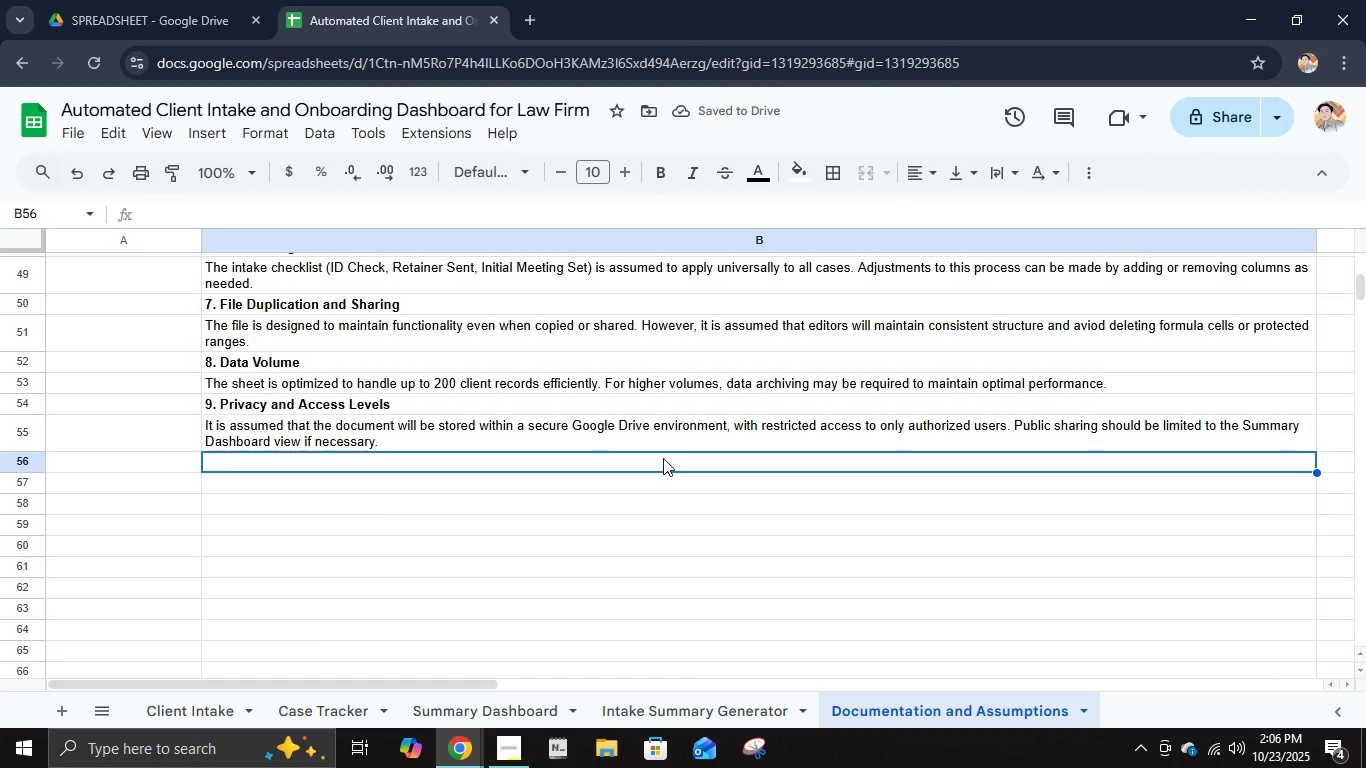 
key(Control+B)
 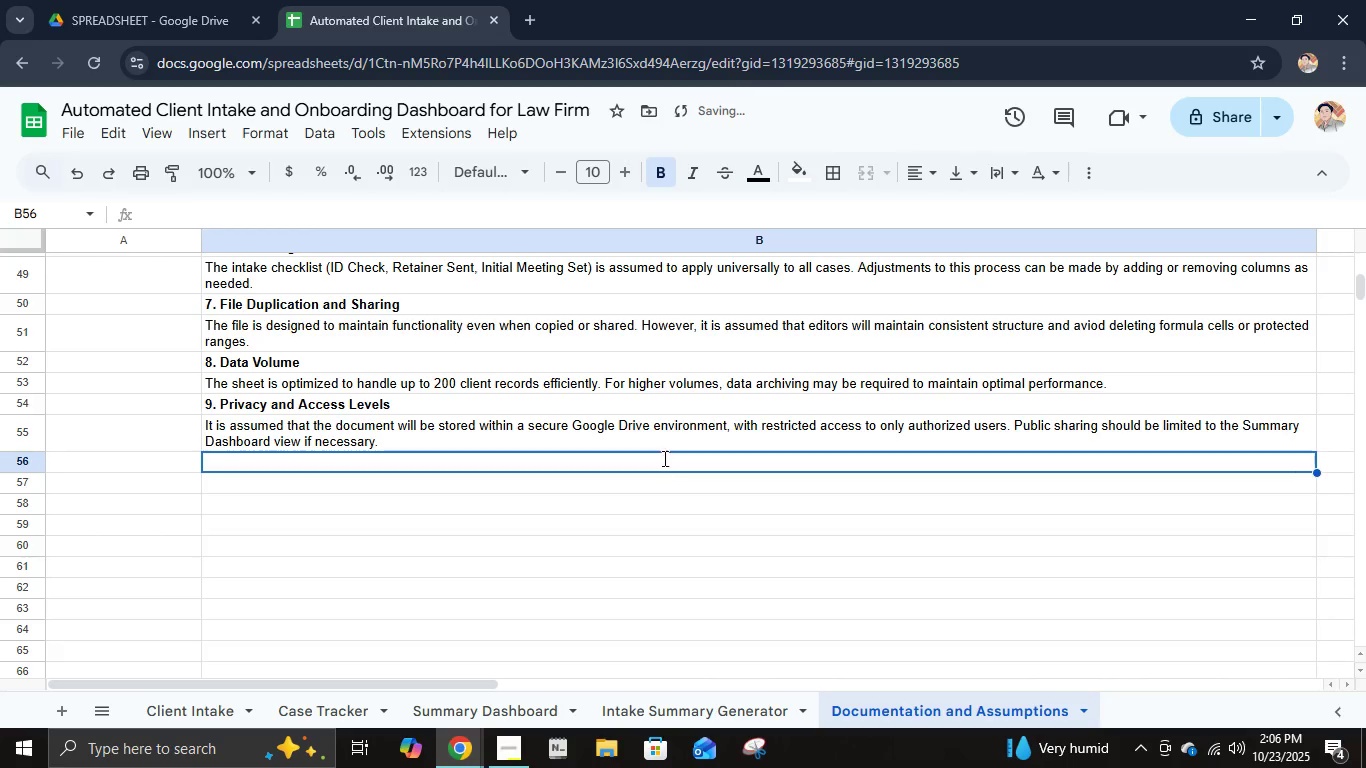 
type(10. Uaf)
key(Backspace)
type(ge and Maintenance)
 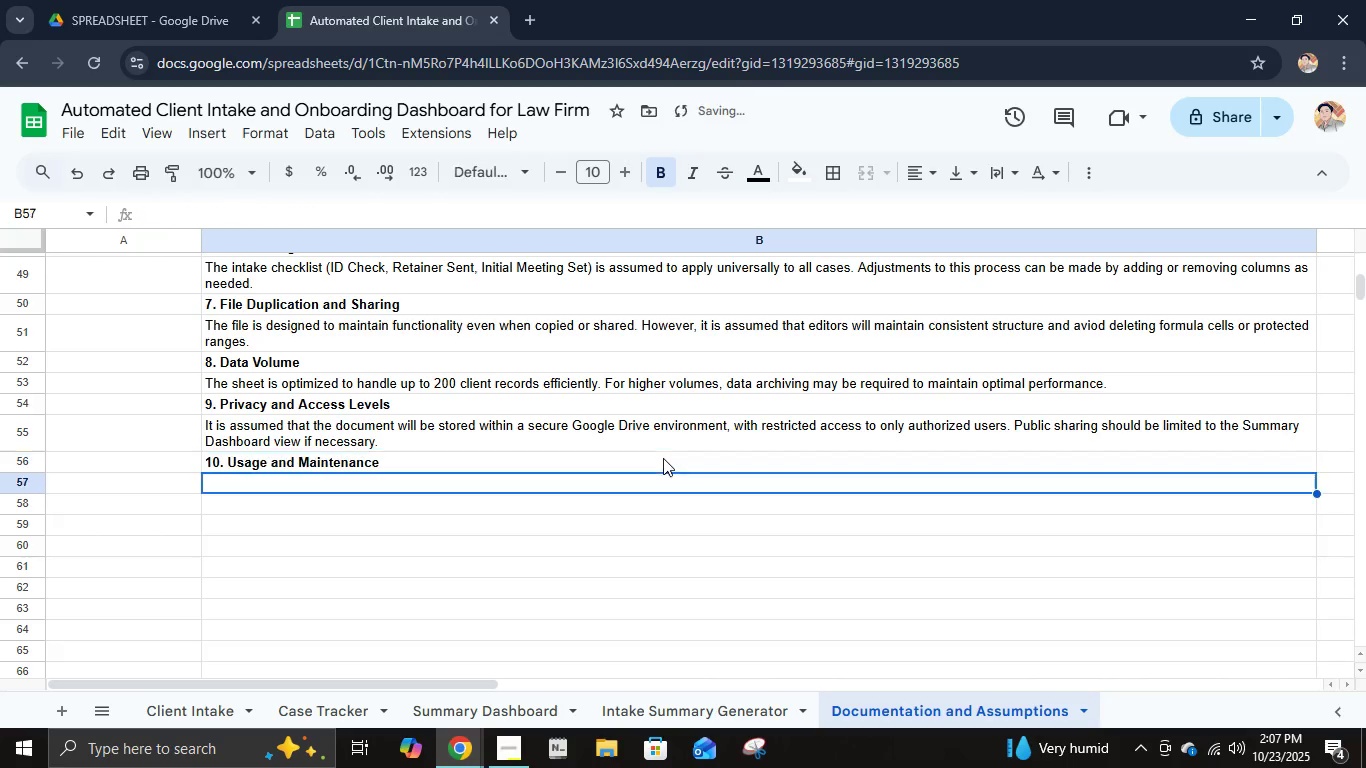 
hold_key(key=S, duration=0.3)
 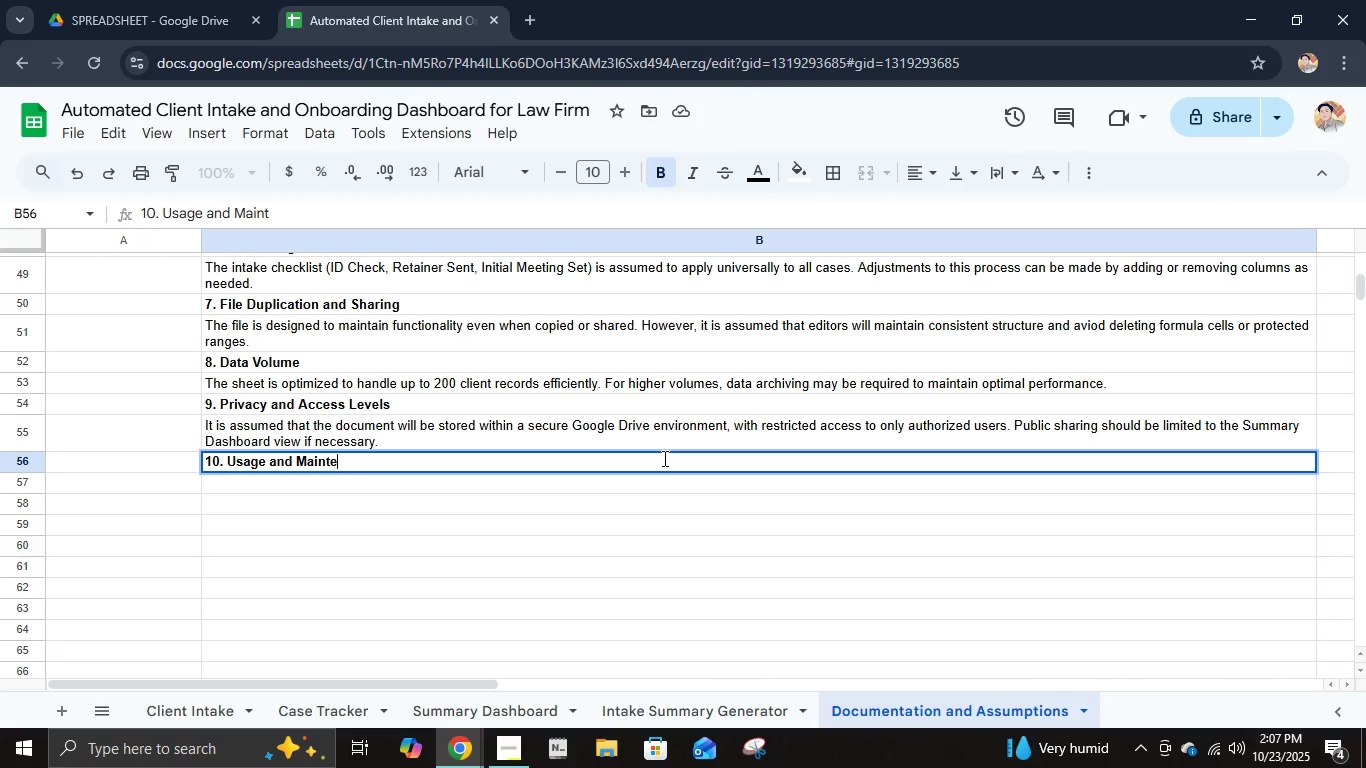 
key(Enter)
 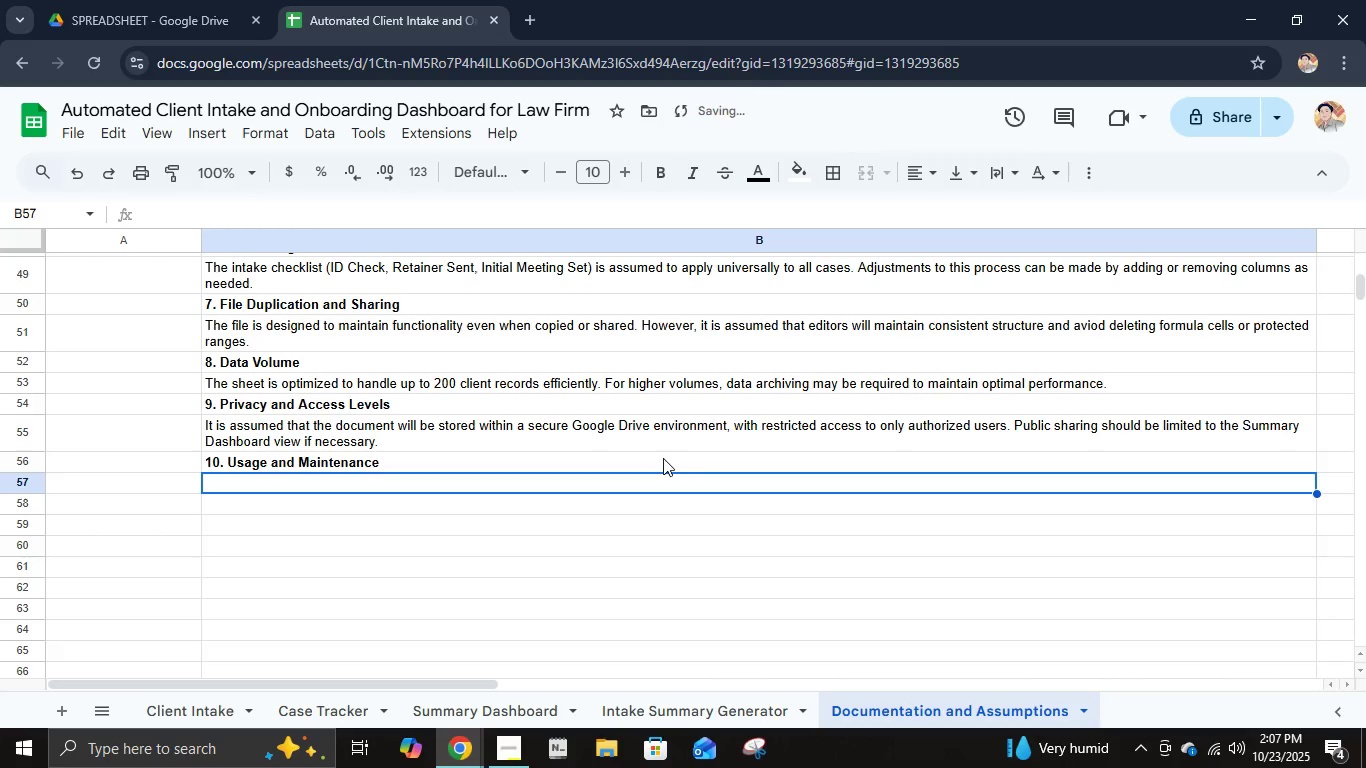 
type(It is assumed that the administrative team will update the intake sheet regularly (daily or weekly). Any changes to formulas, ranges )
key(Backspace)
type(, or chart configut)
key(Backspace)
type(rations should be made by an experienced spreadsheet user.)
 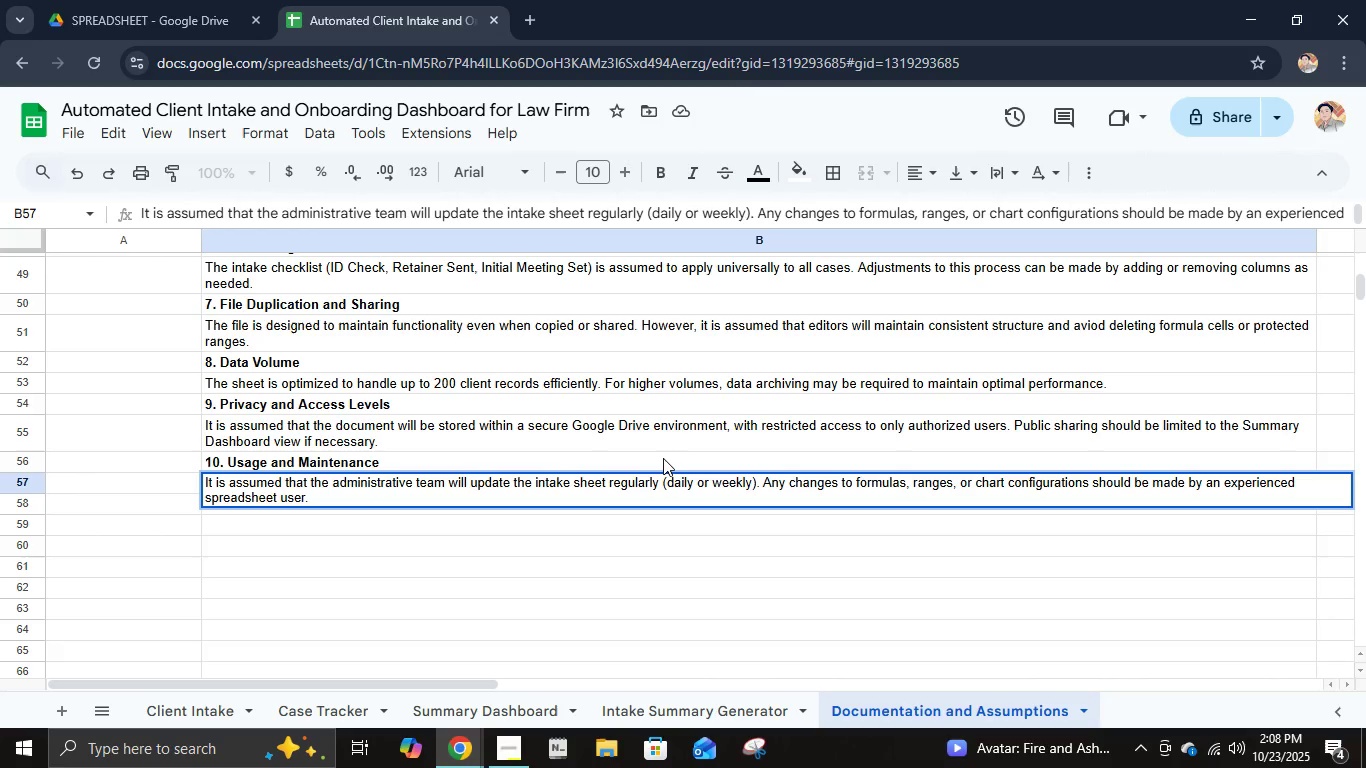 
key(Enter)
 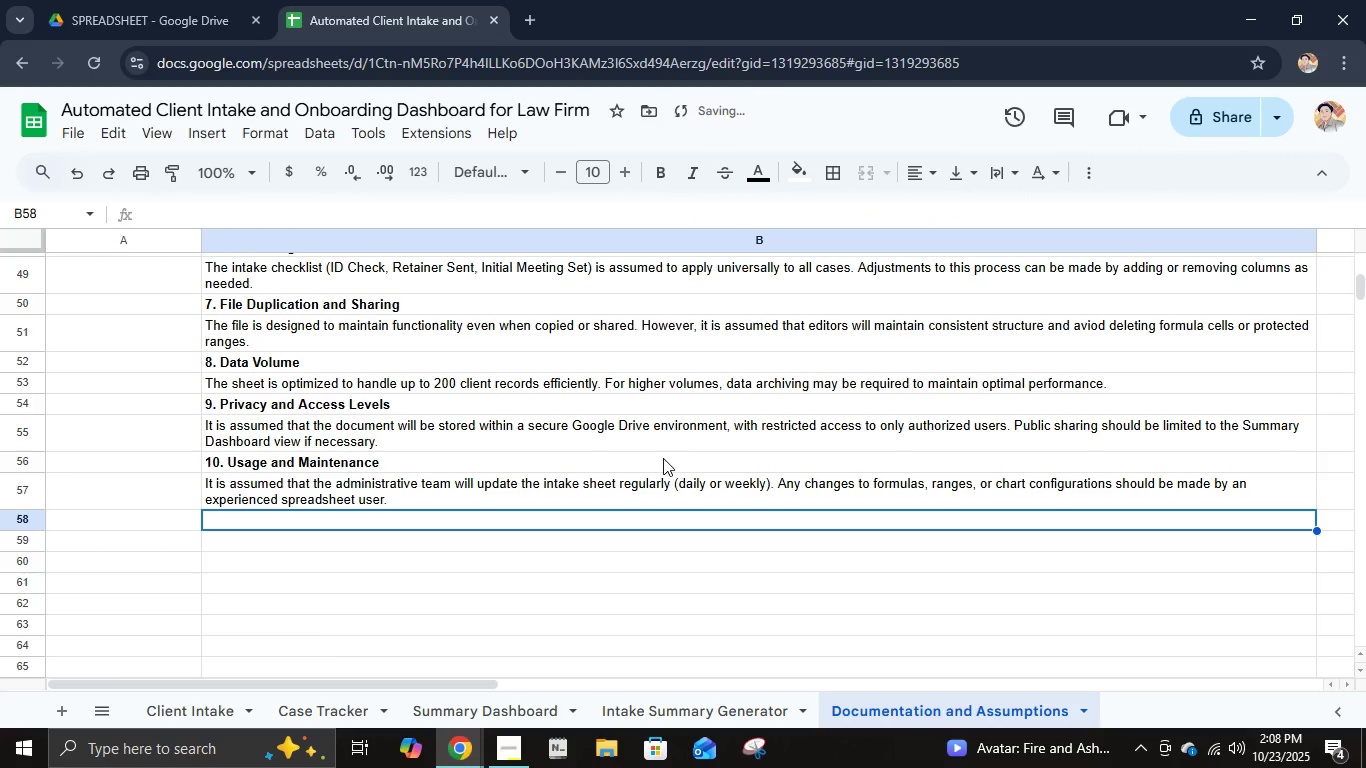 
key(ArrowDown)
 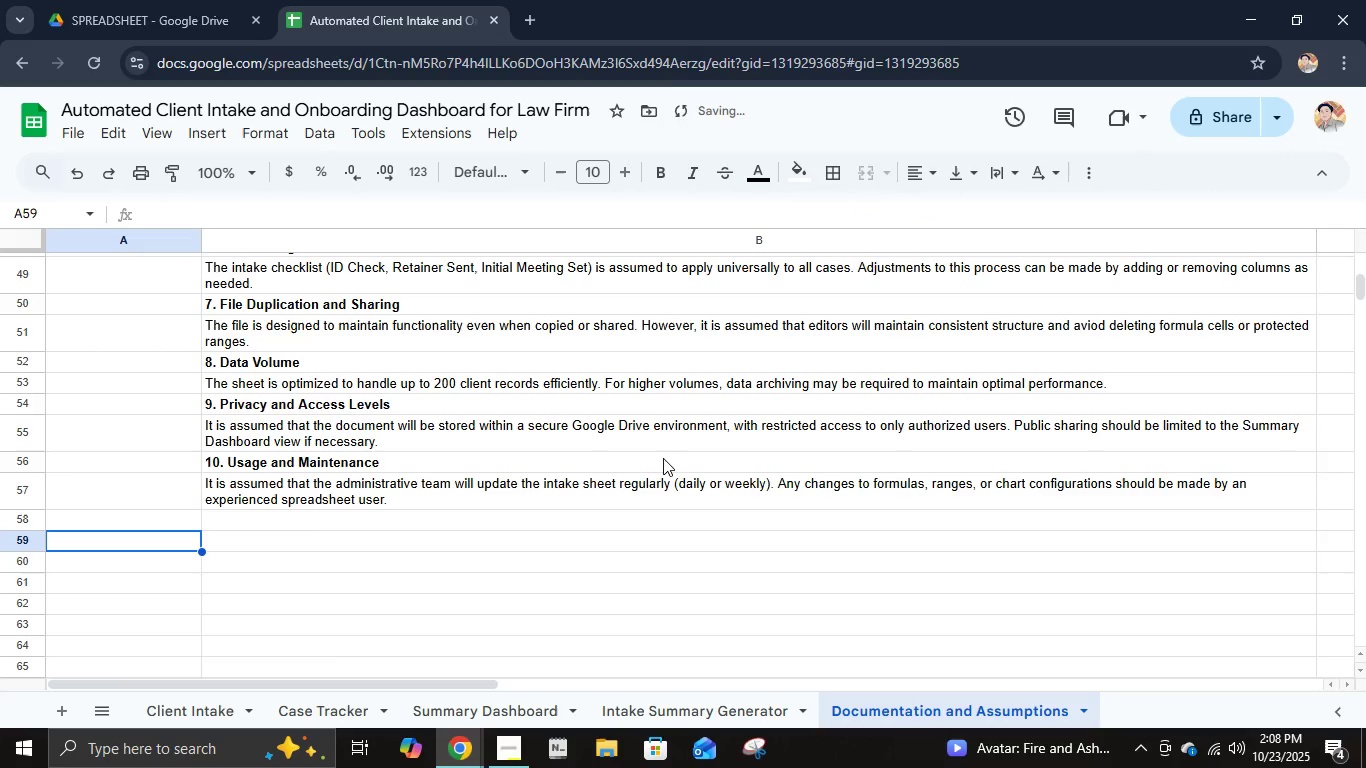 
key(ArrowLeft)
 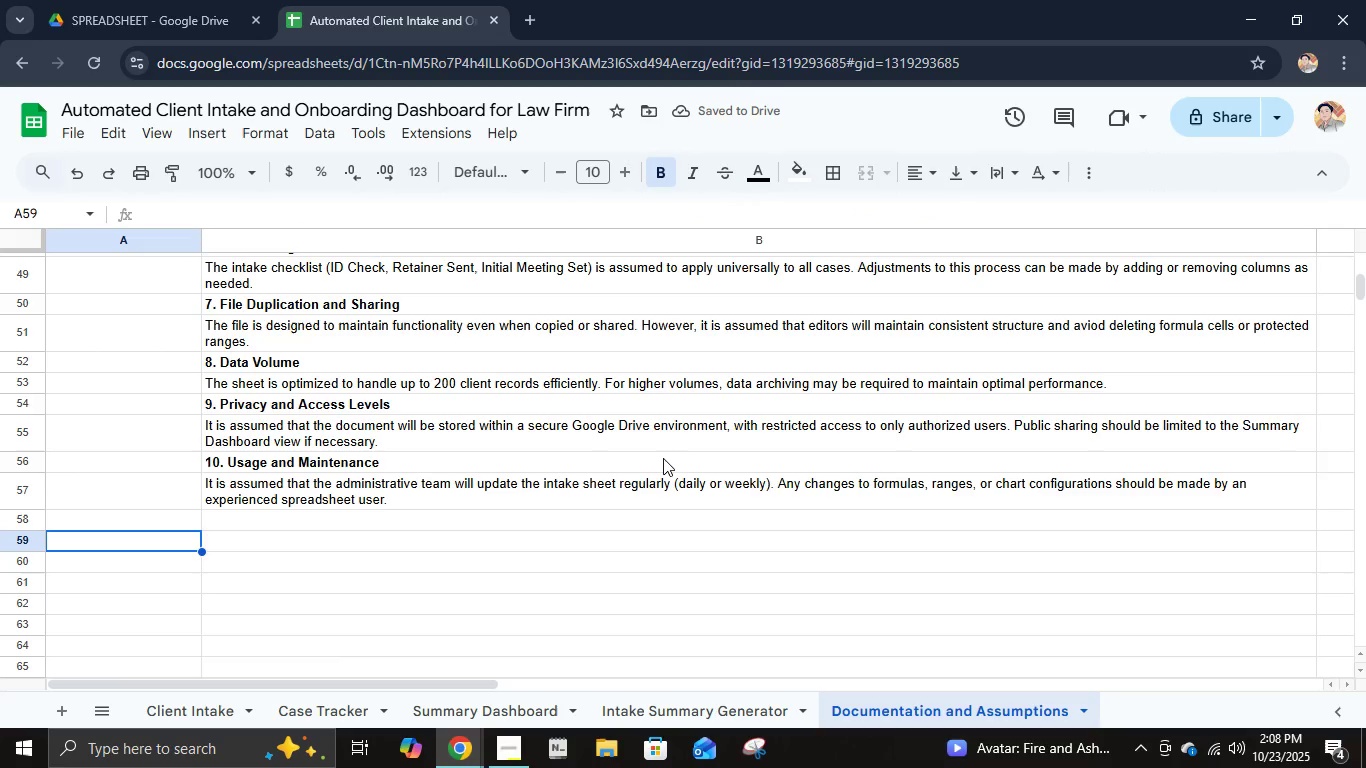 
type(Summay )
key(Backspace)
key(Backspace)
type(ry of System Purpose)
 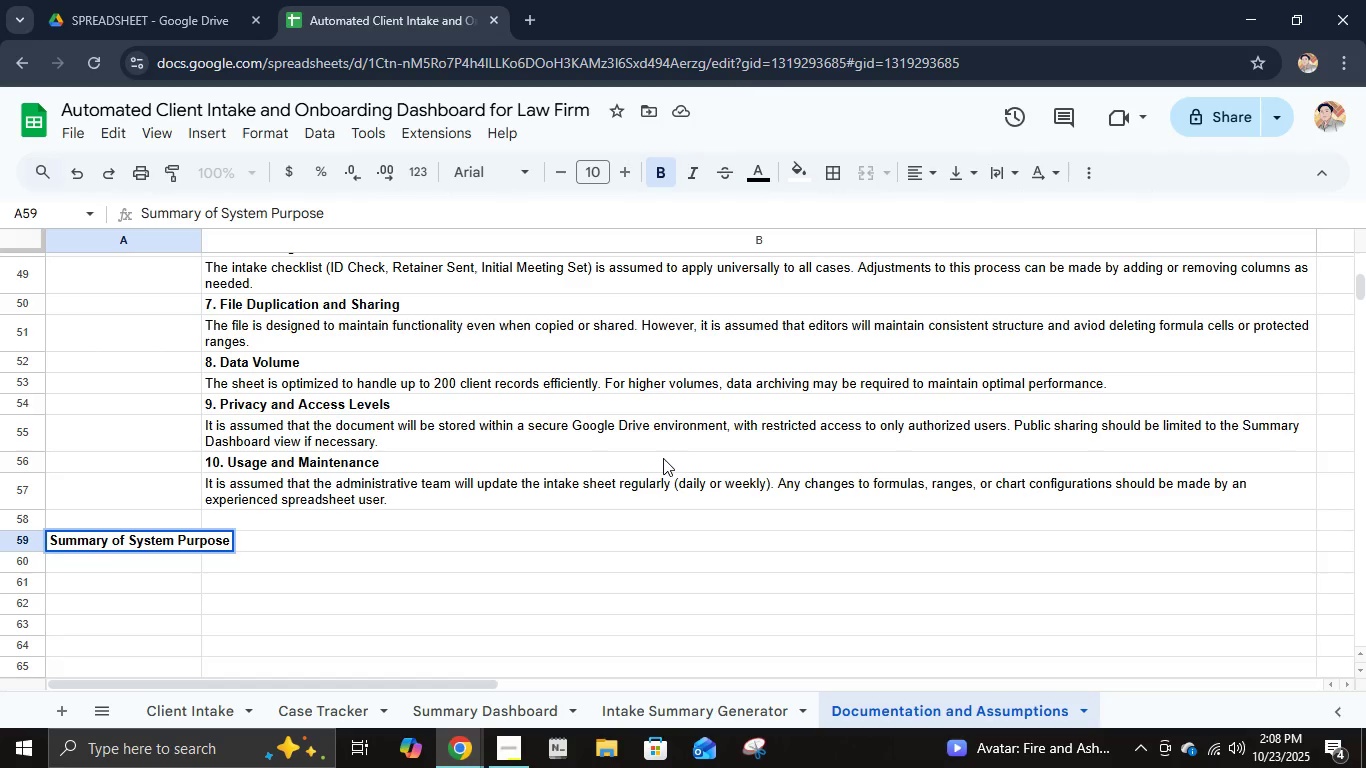 
key(ArrowRight)
 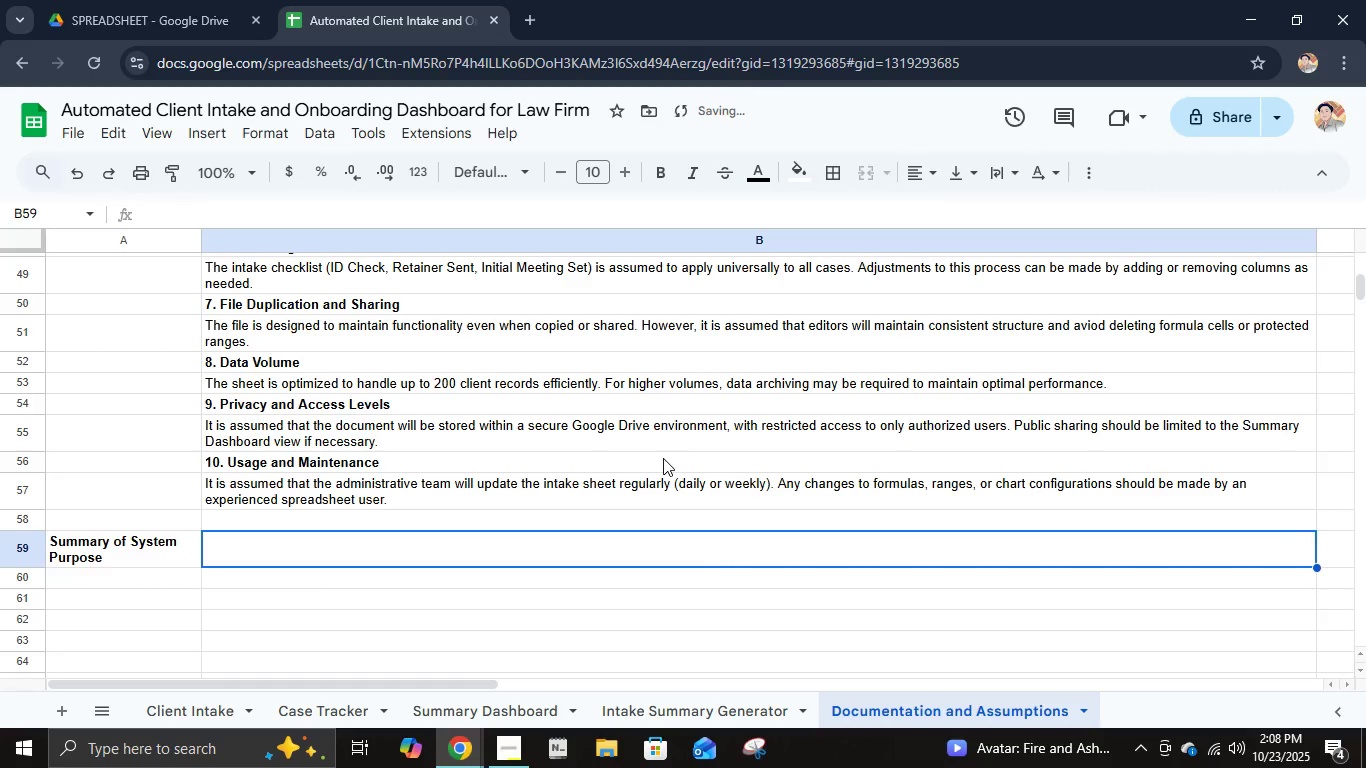 
key(ArrowDown)
 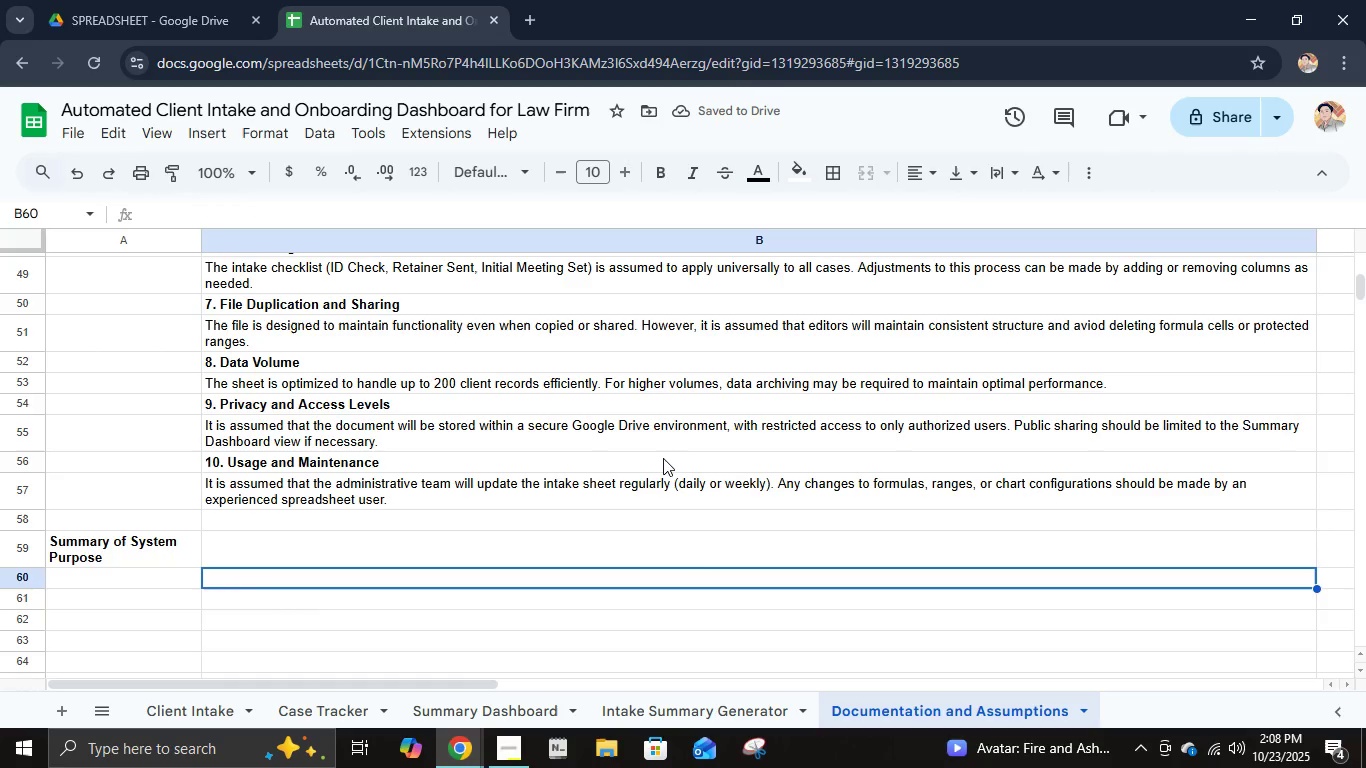 
type(This tool enhances )
 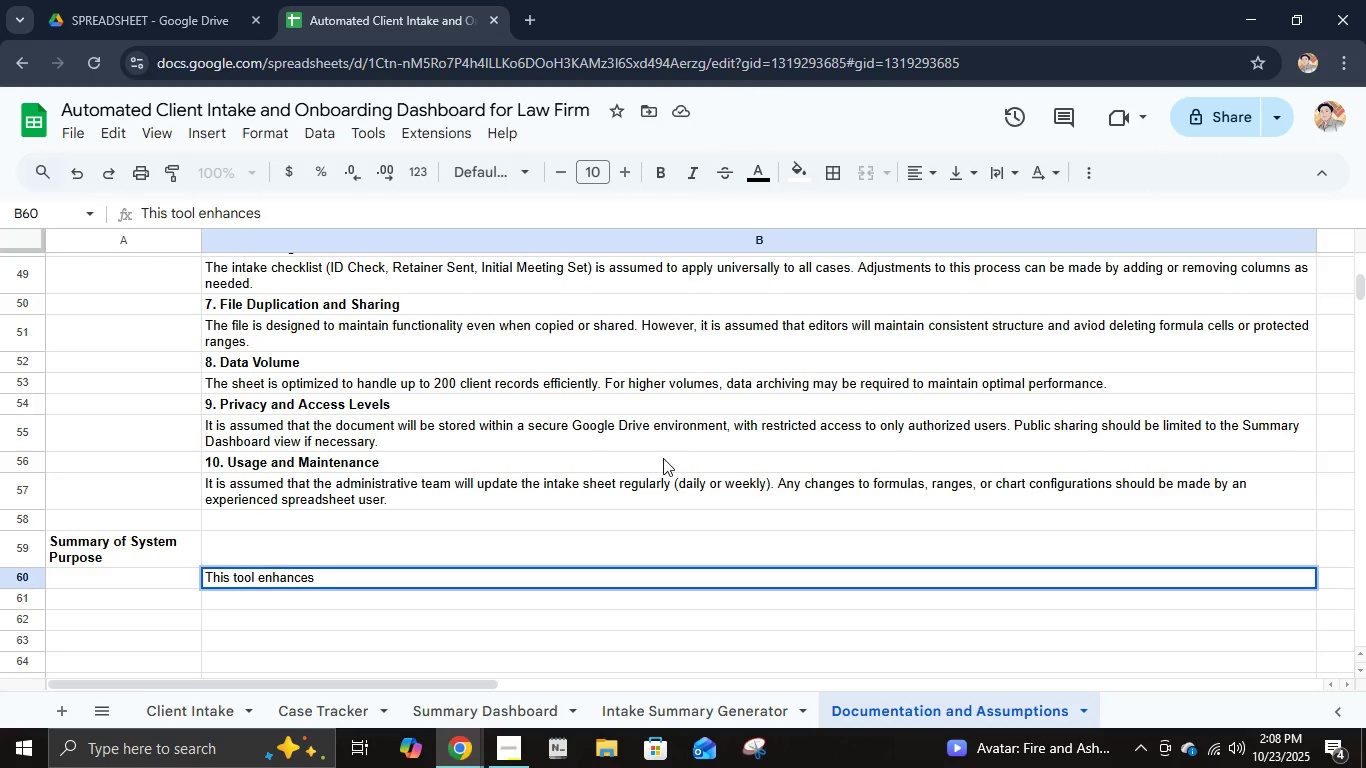 
wait(12.01)
 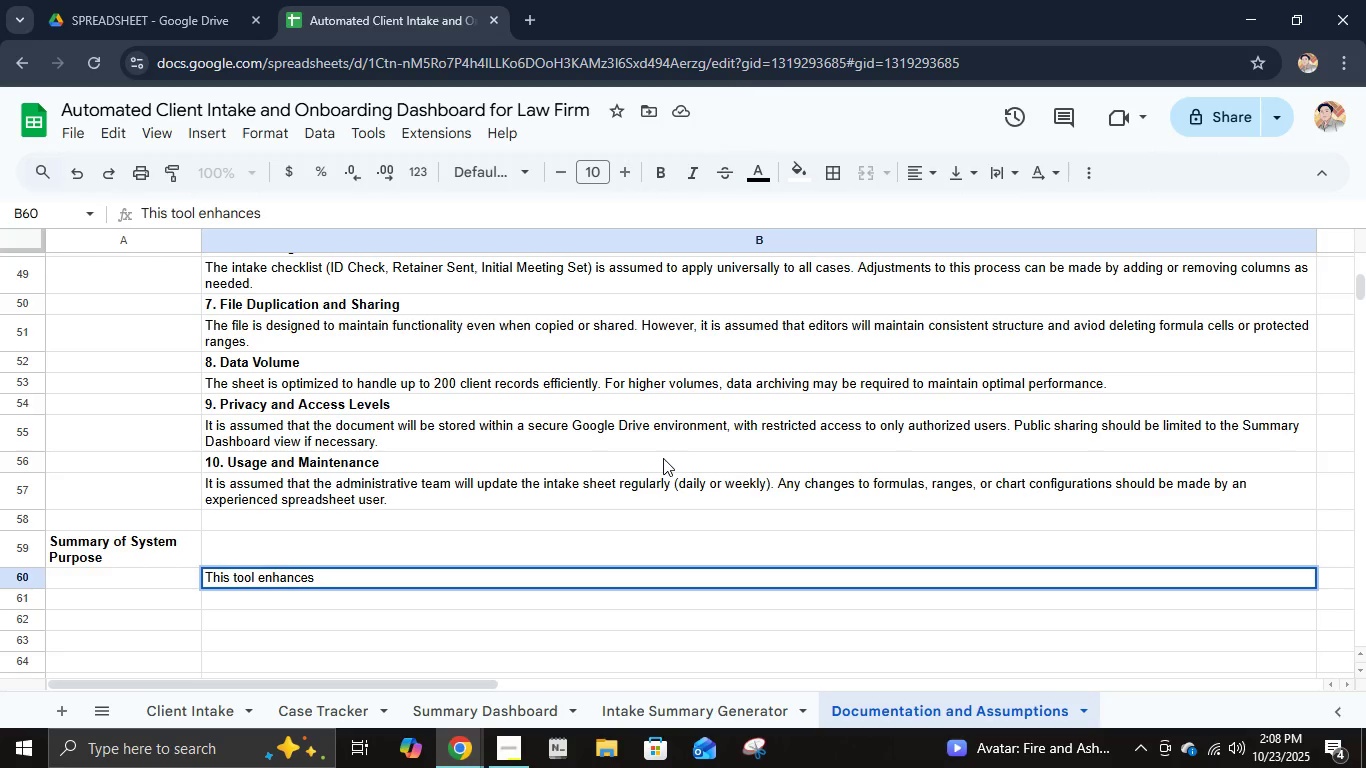 
type(the law firm's workflow by integrato)
key(Backspace)
type(ng client intake, progress tracking, and performance)
 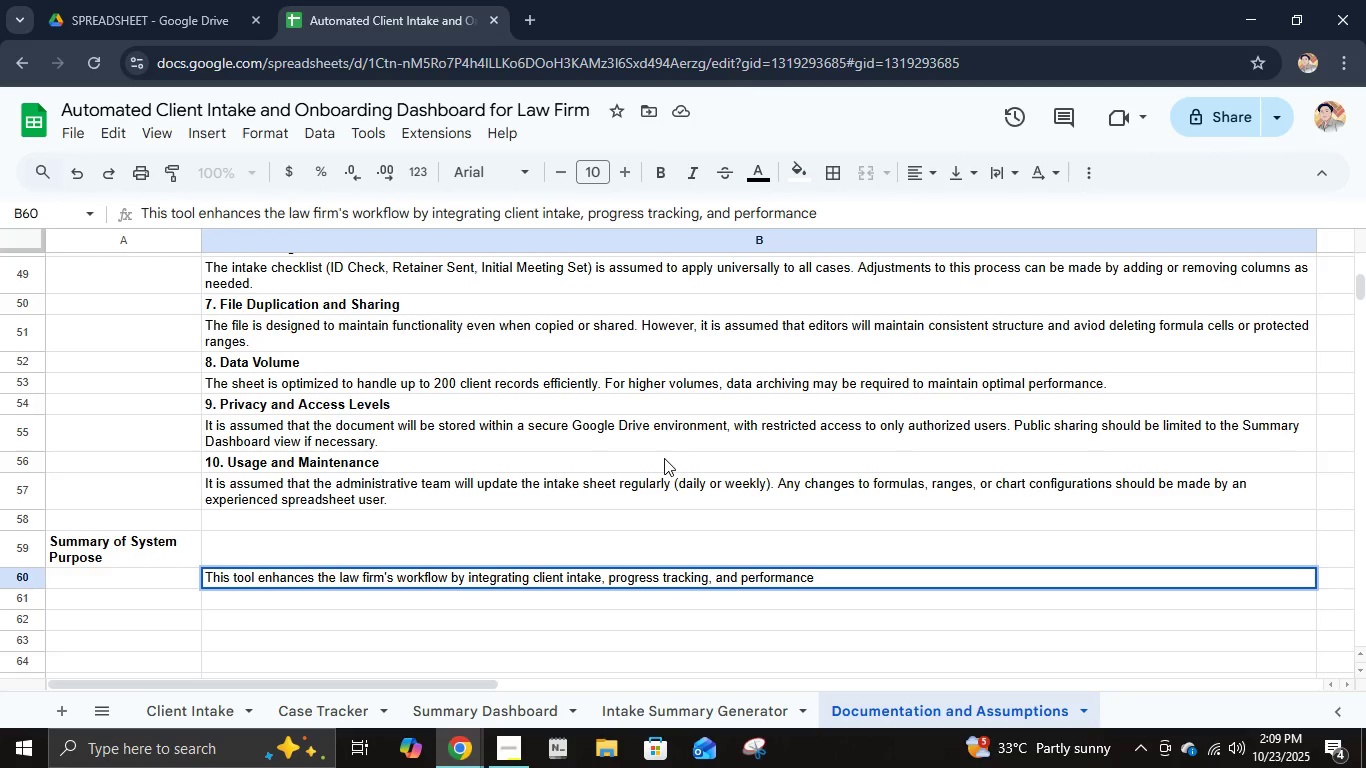 
wait(7.8)
 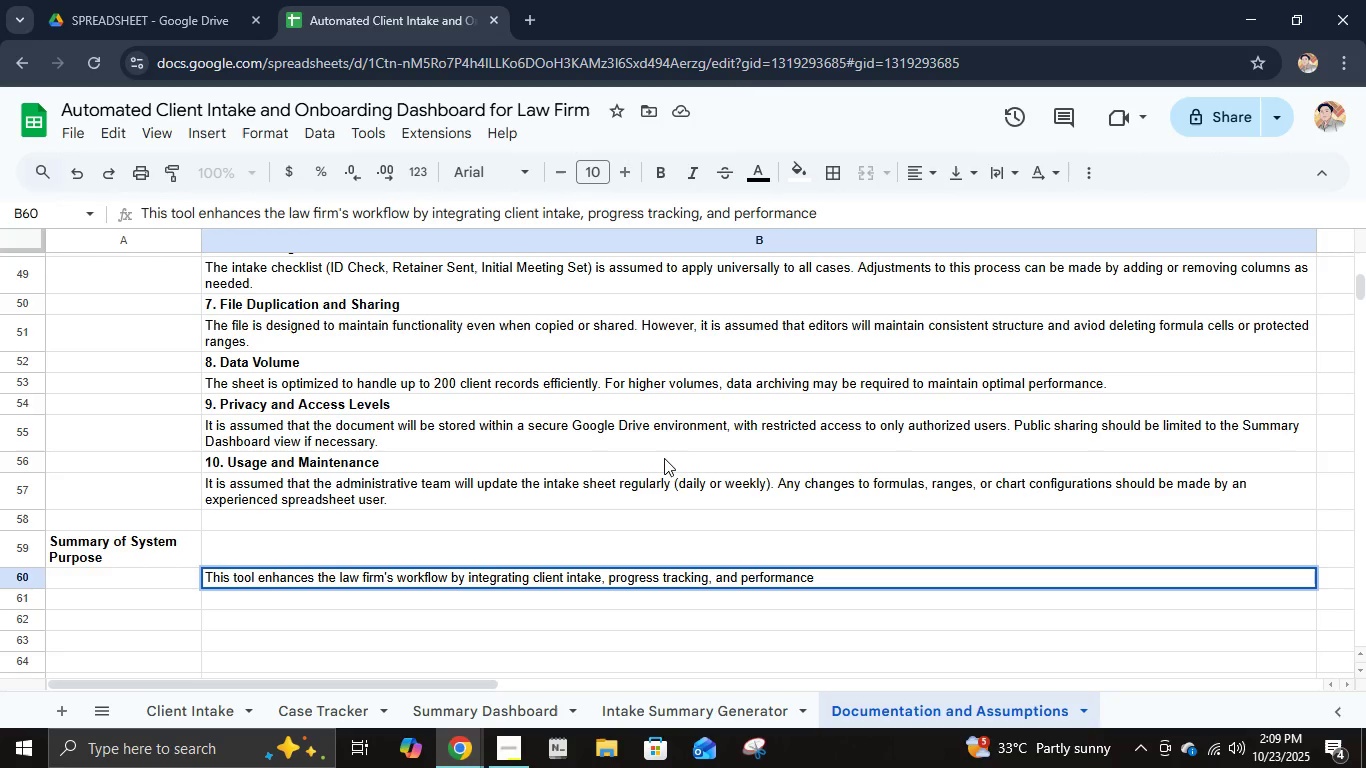 
type( visualization into a single, automated platform. It ensures consistency in client onboarding, minimizes human error, and provides )
 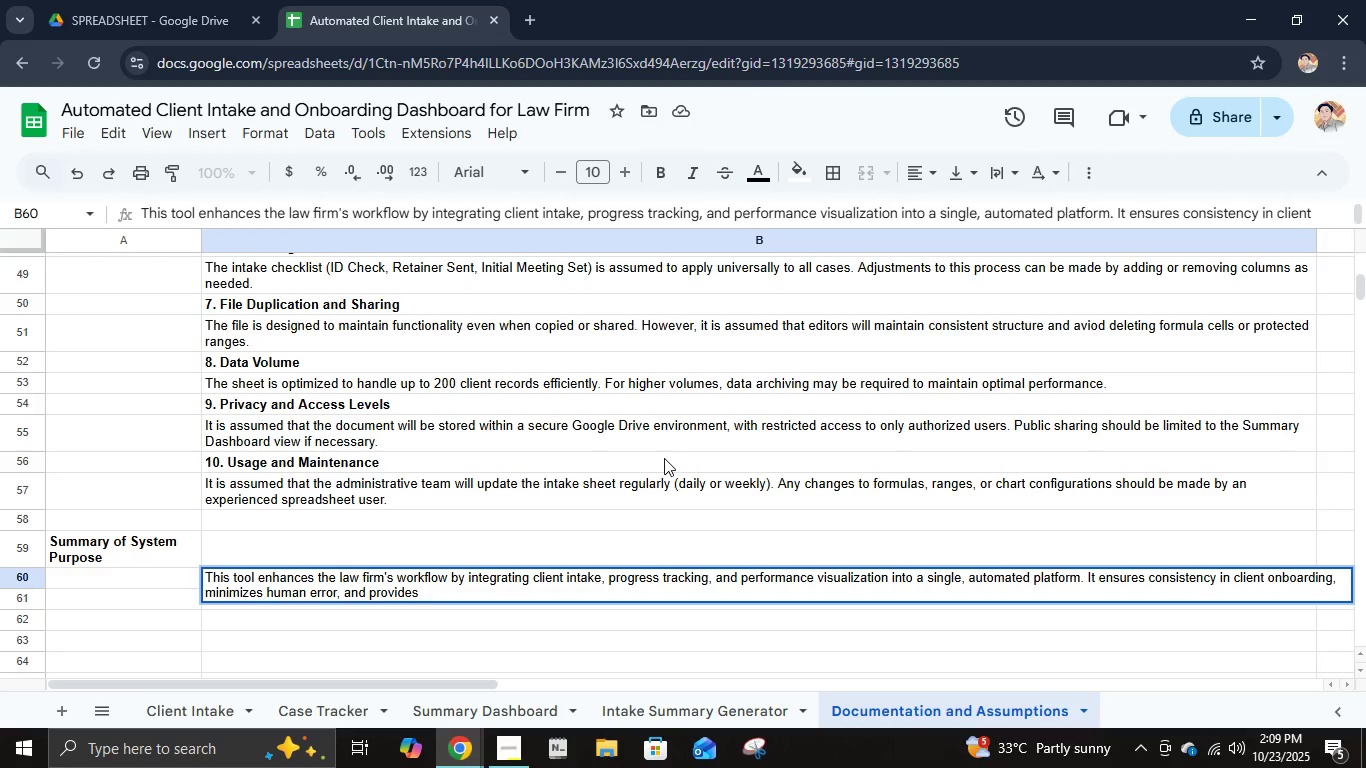 
wait(6.18)
 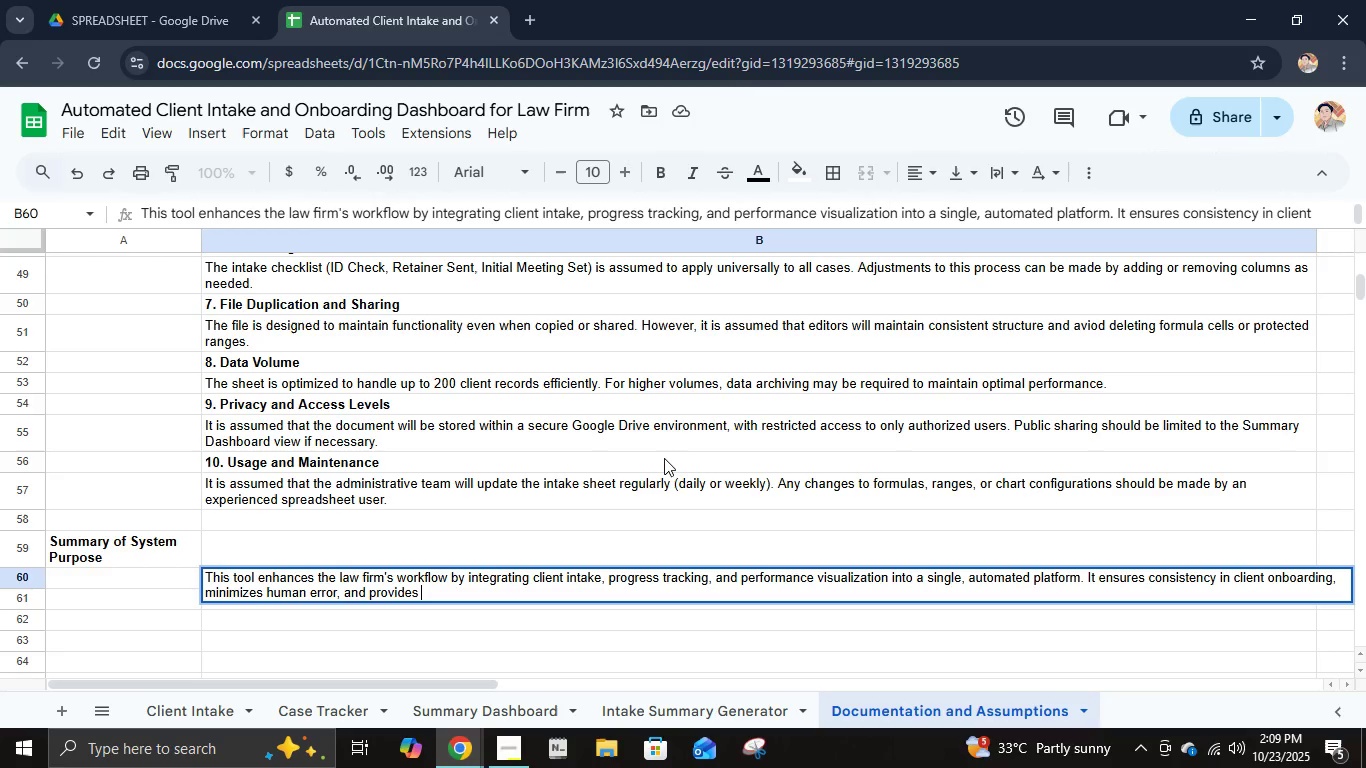 
type(instant acces to key operatonal inights-)
 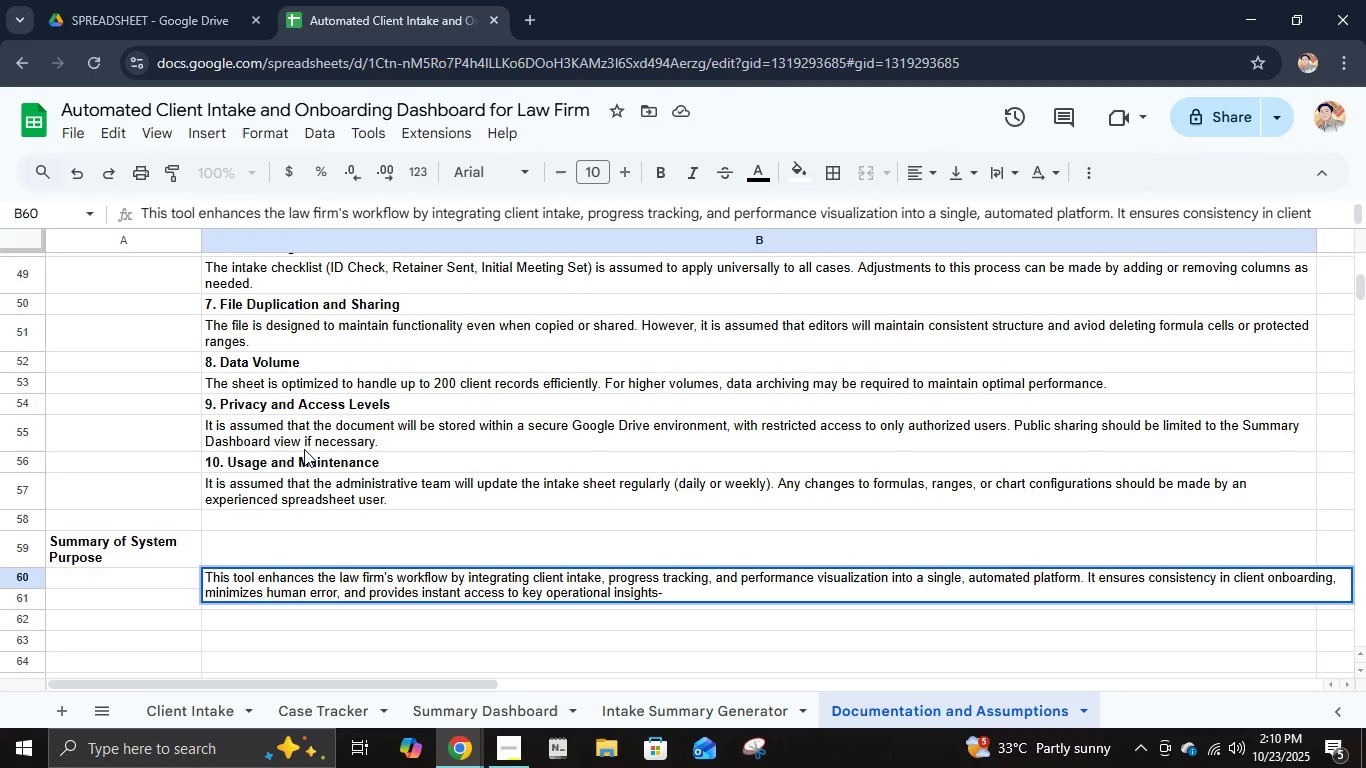 
wait(9.39)
 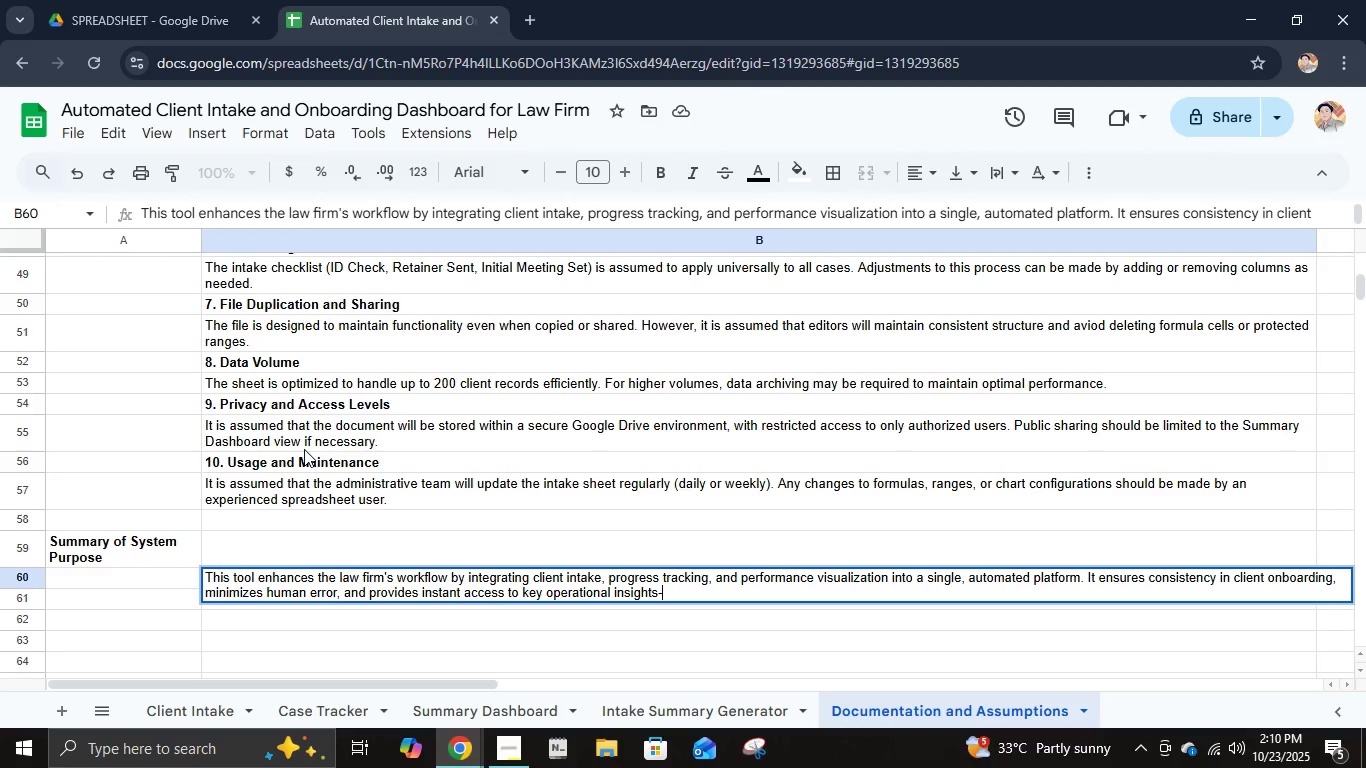 
key(Backspace)
type( - all wi)
key(Backspace)
type(hile maintaining strict confidentiality and simplicity for ne)
key(Backspace)
key(Backspace)
type(end-users.)
 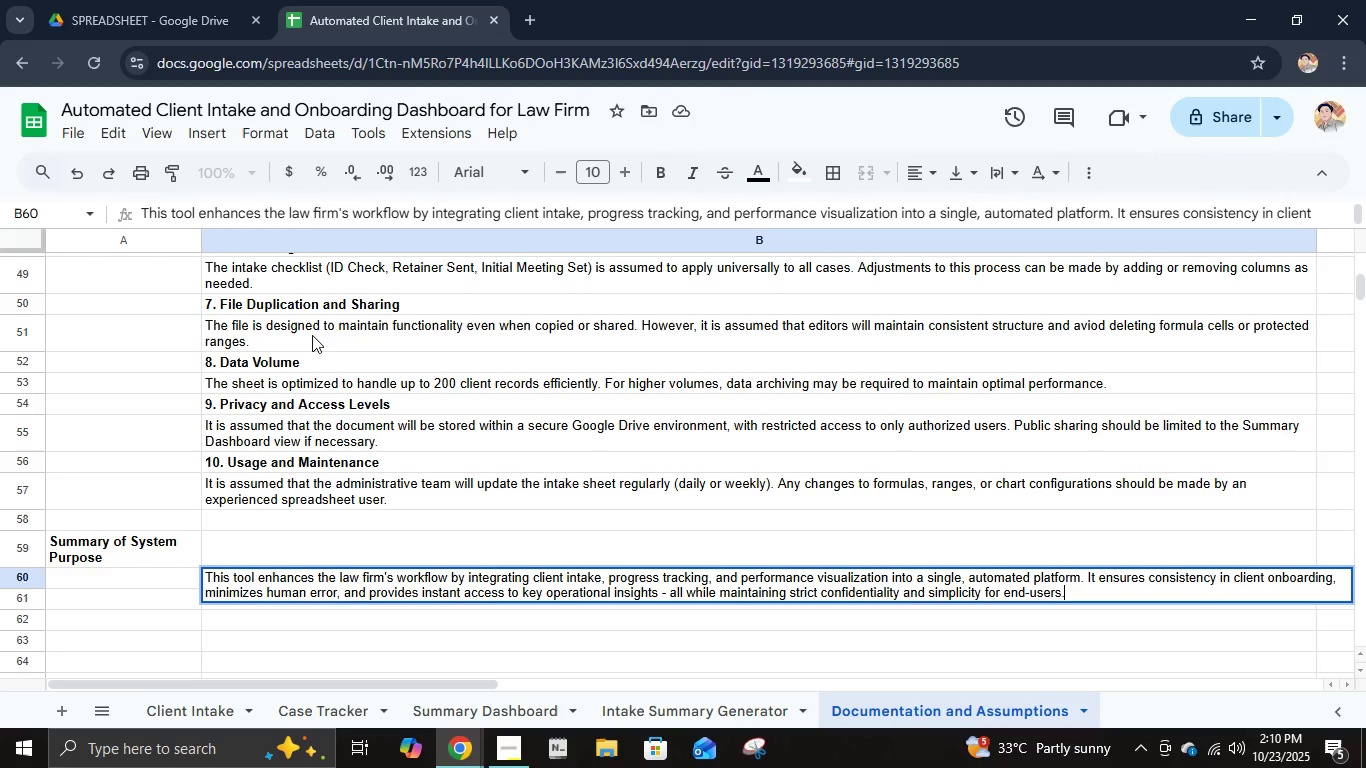 
key(Enter)
 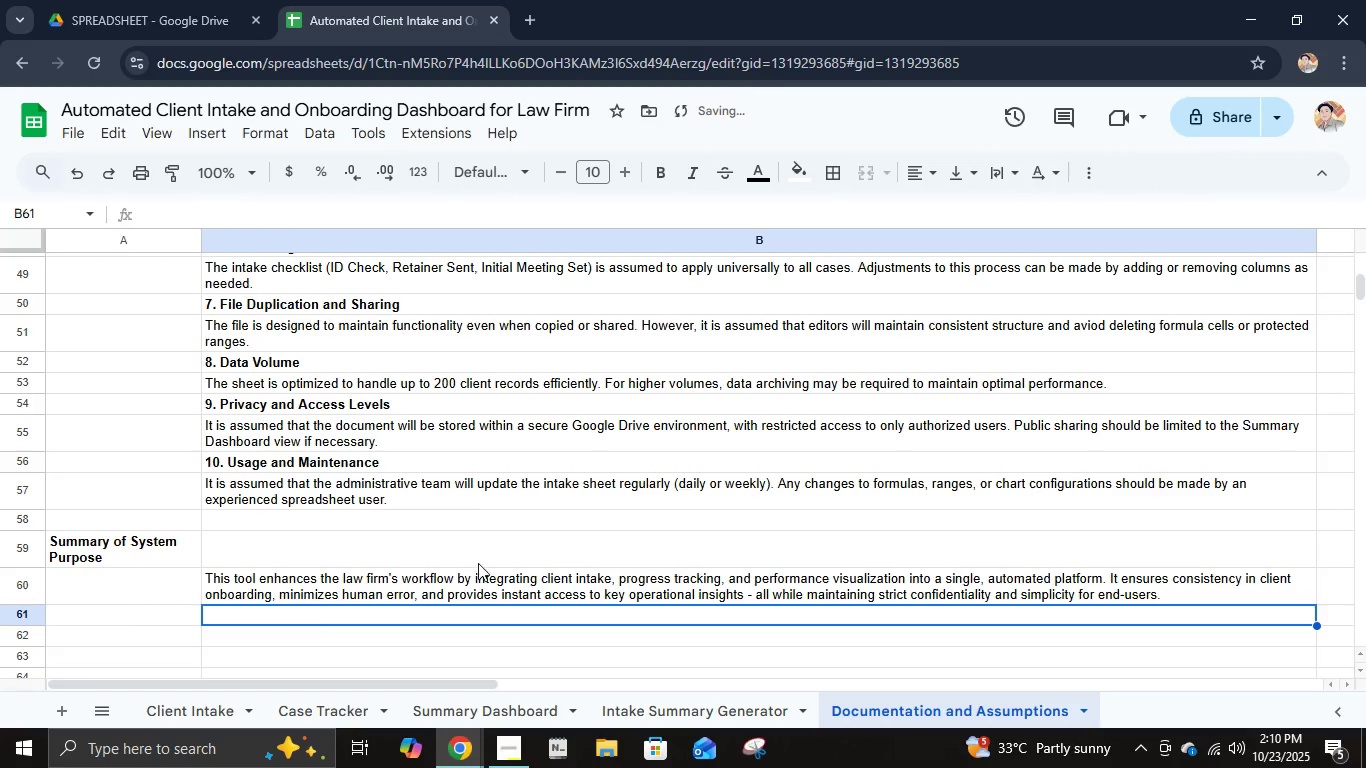 
left_click([542, 574])
 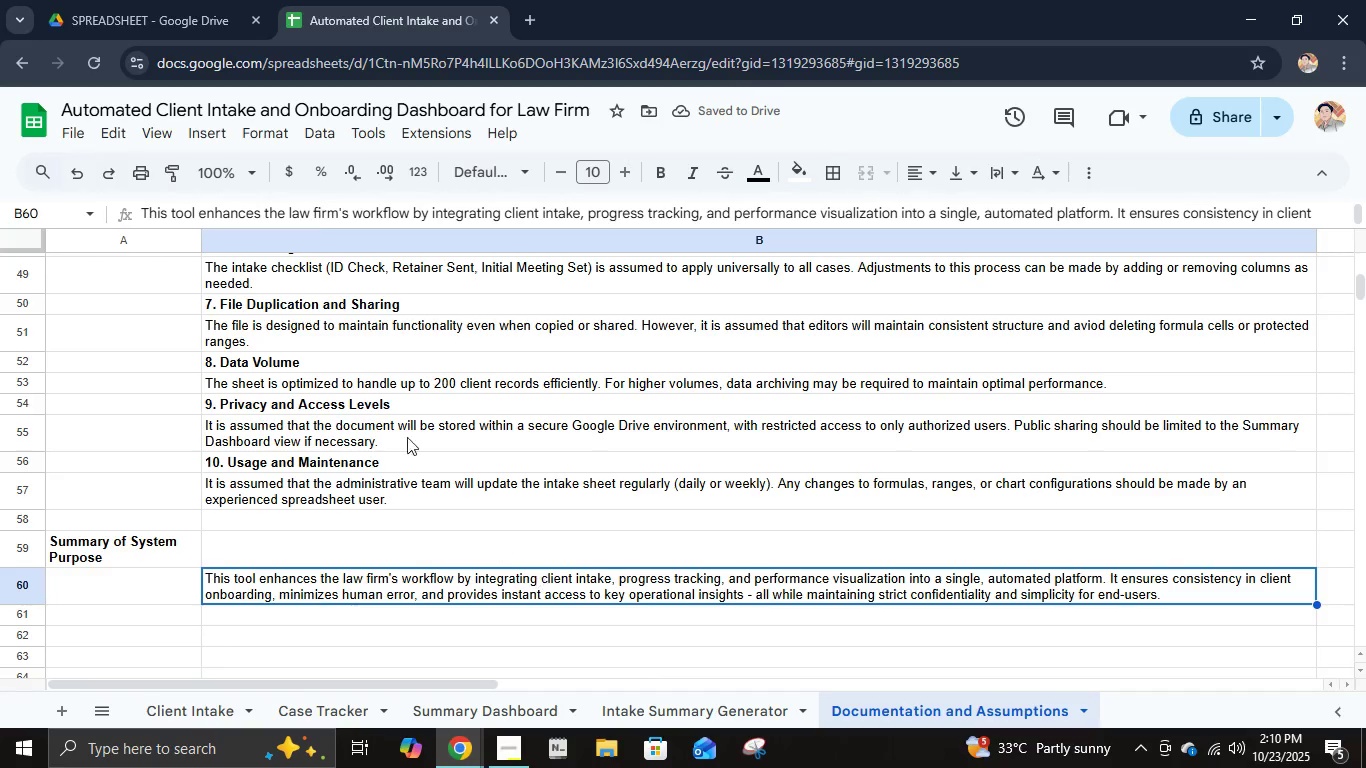 
scroll: coordinate [394, 419], scroll_direction: up, amount: 23.0
 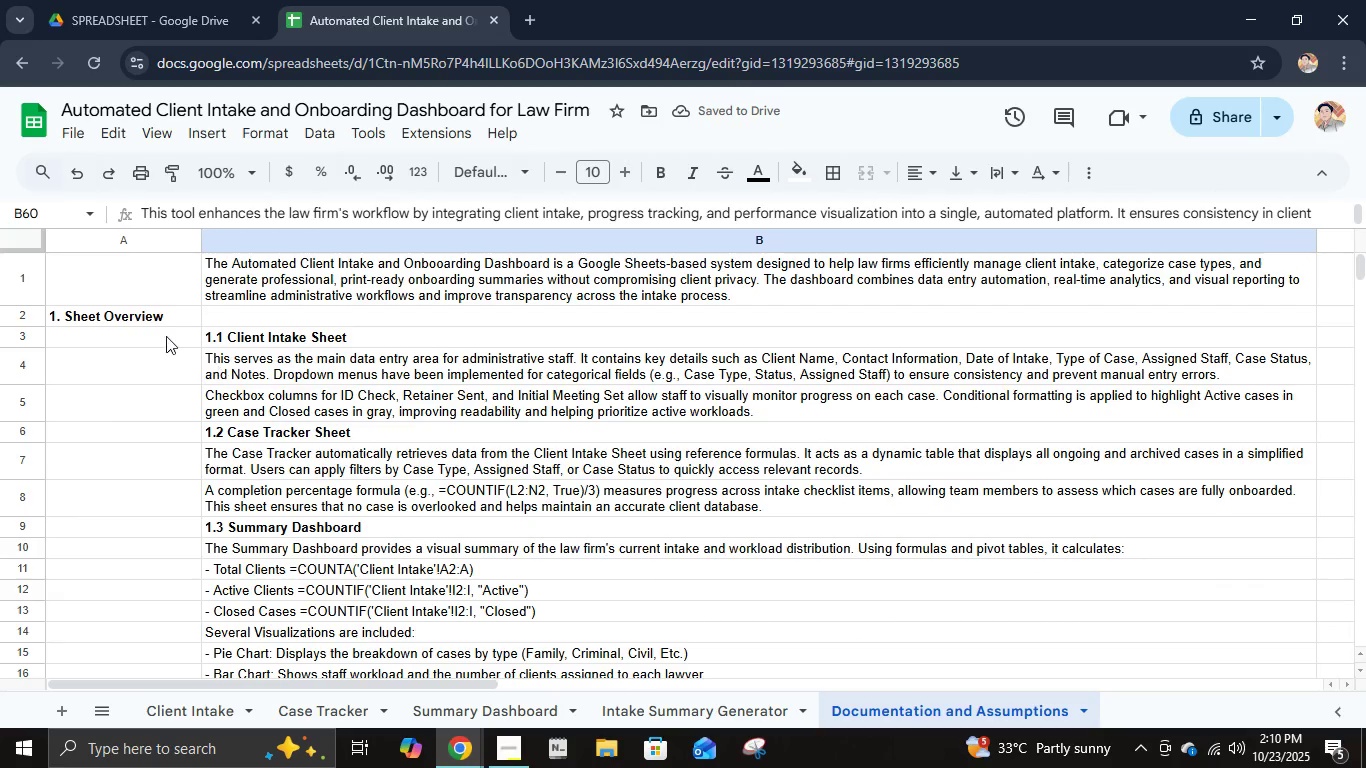 
hold_key(key=ShiftLeft, duration=1.01)
left_click([145, 274])
 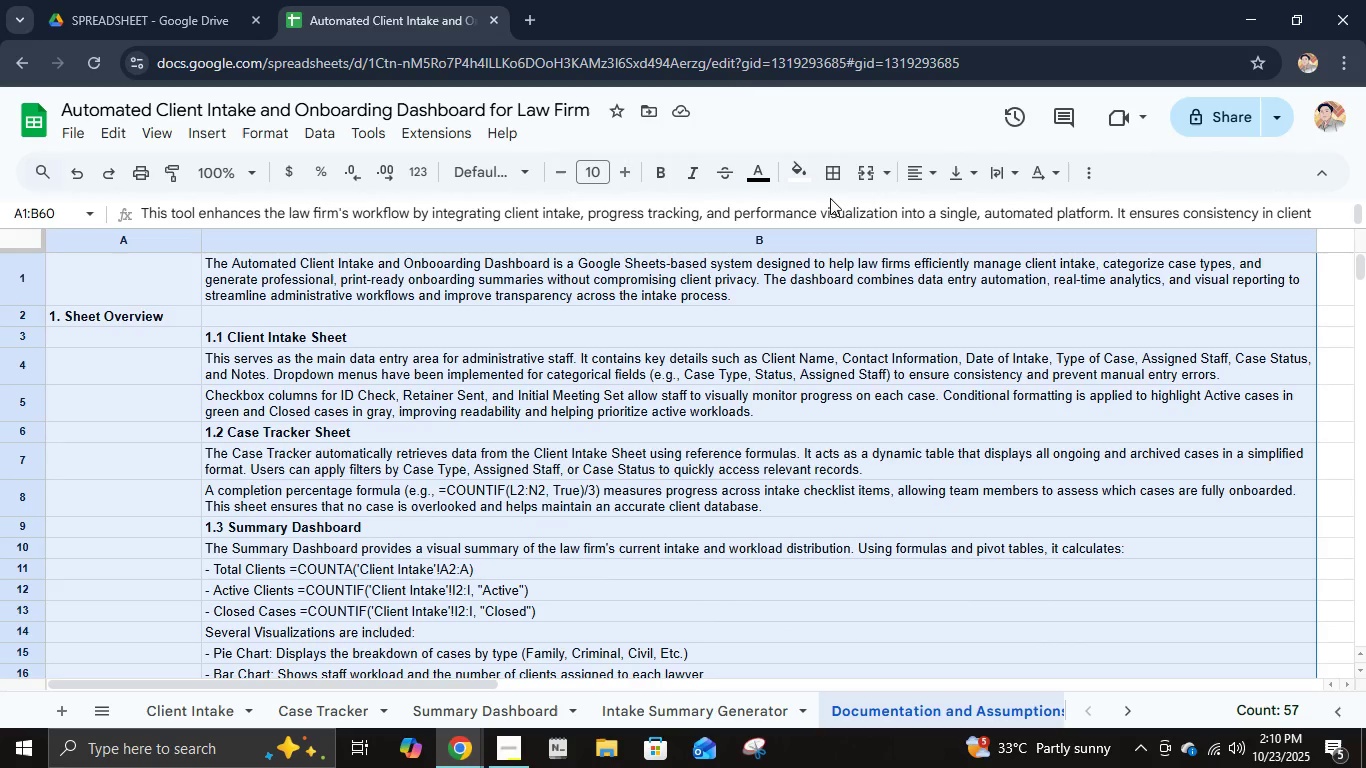 
left_click([847, 176])
 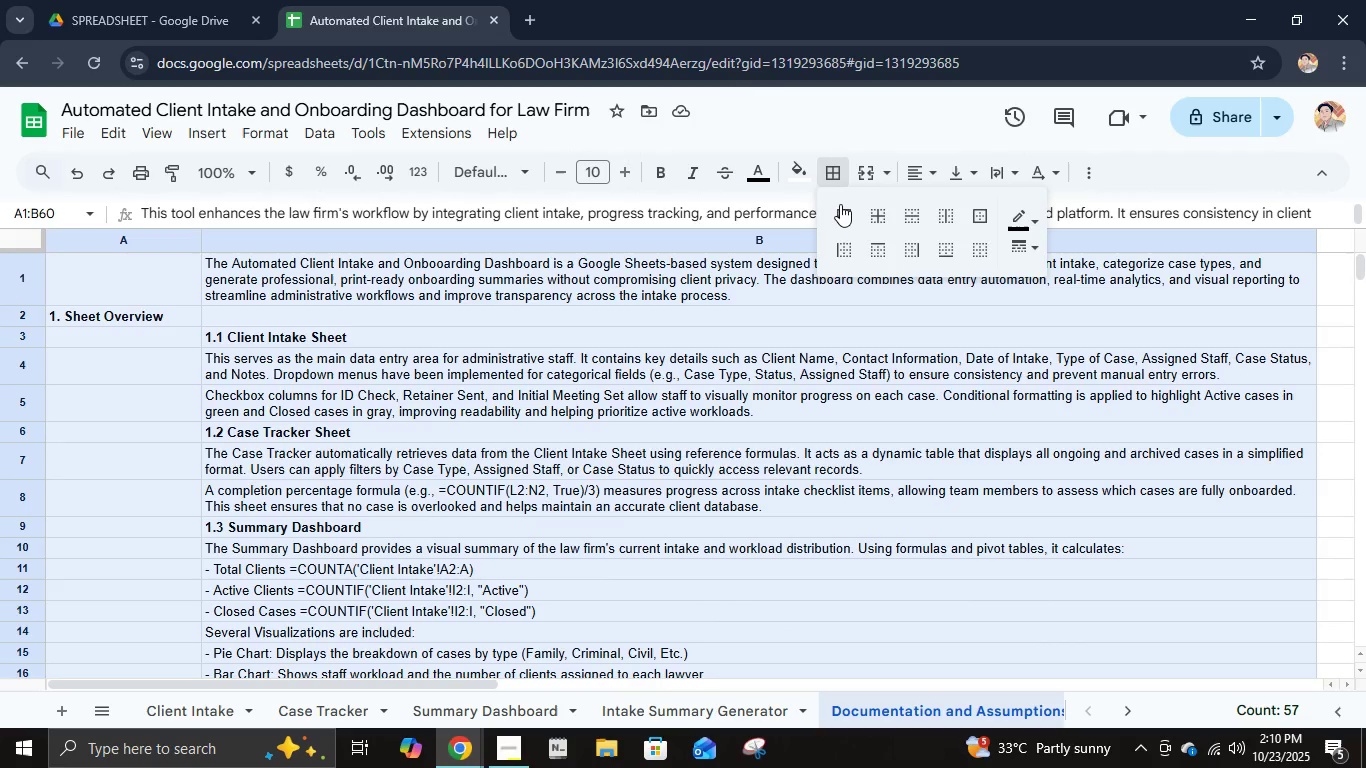 
left_click([840, 207])
 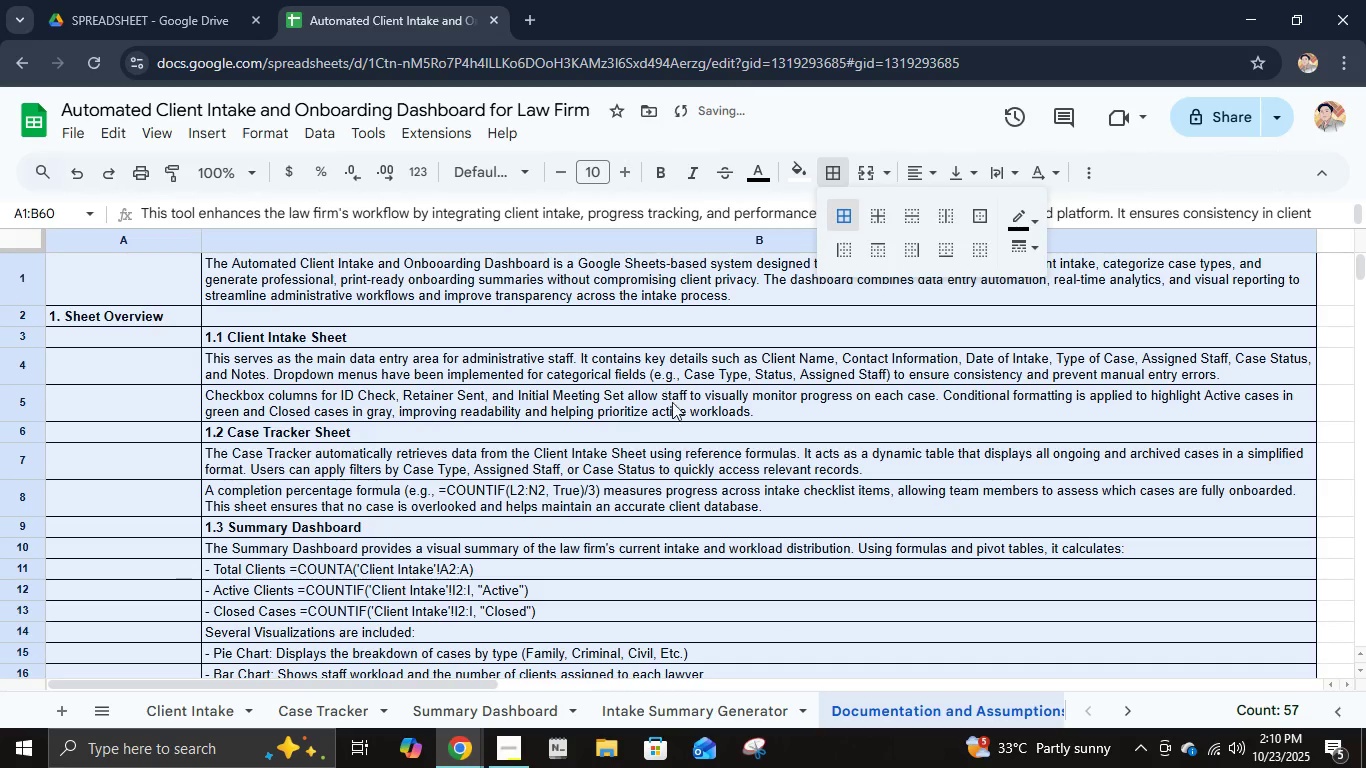 
left_click([673, 405])
 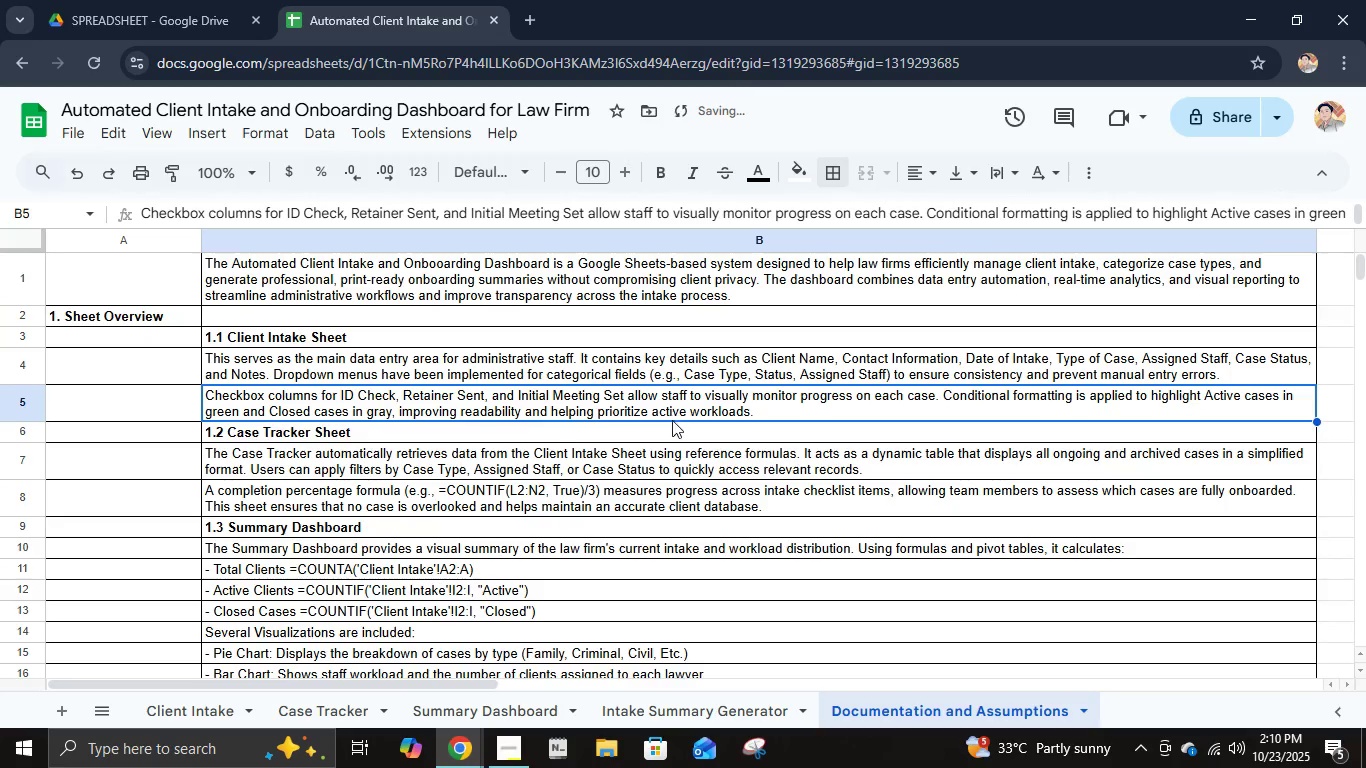 
scroll: coordinate [672, 426], scroll_direction: down, amount: 7.0
 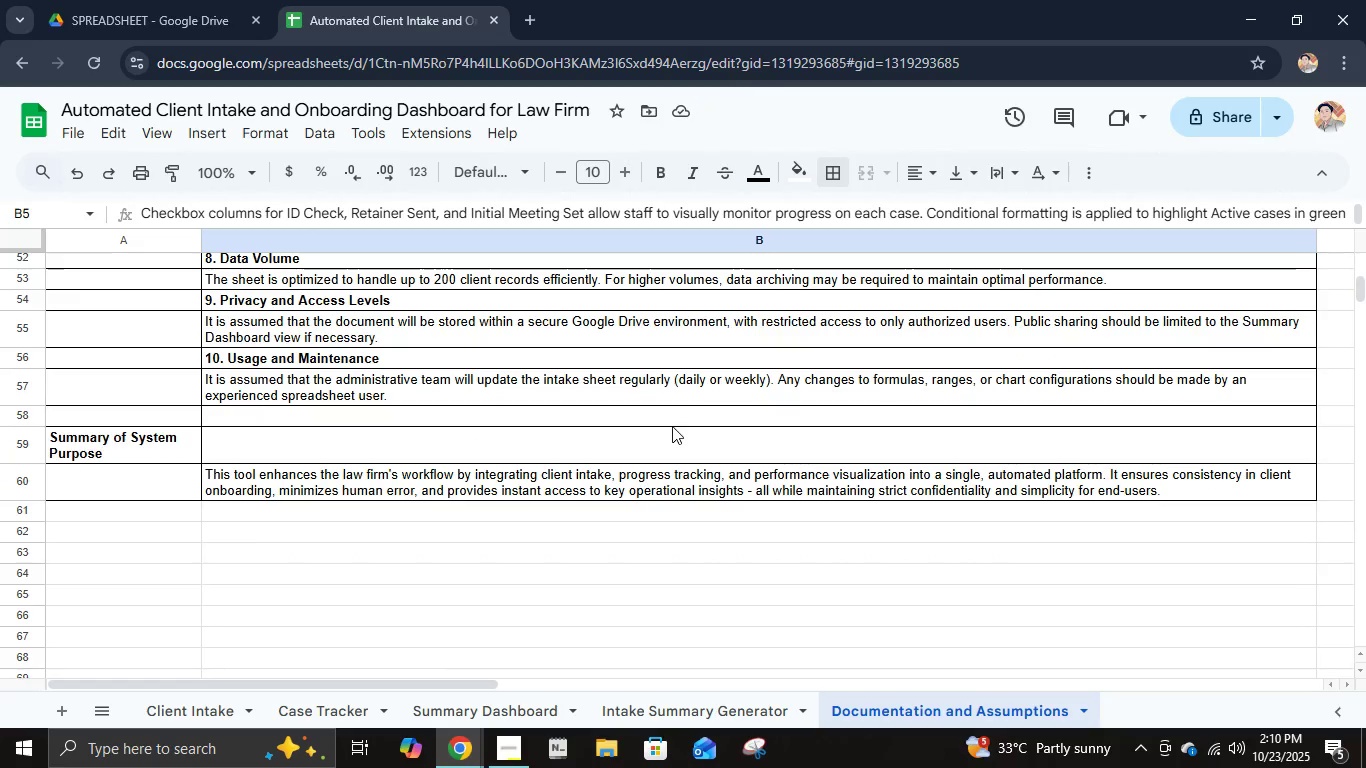 
scroll: coordinate [674, 419], scroll_direction: up, amount: 3.0
 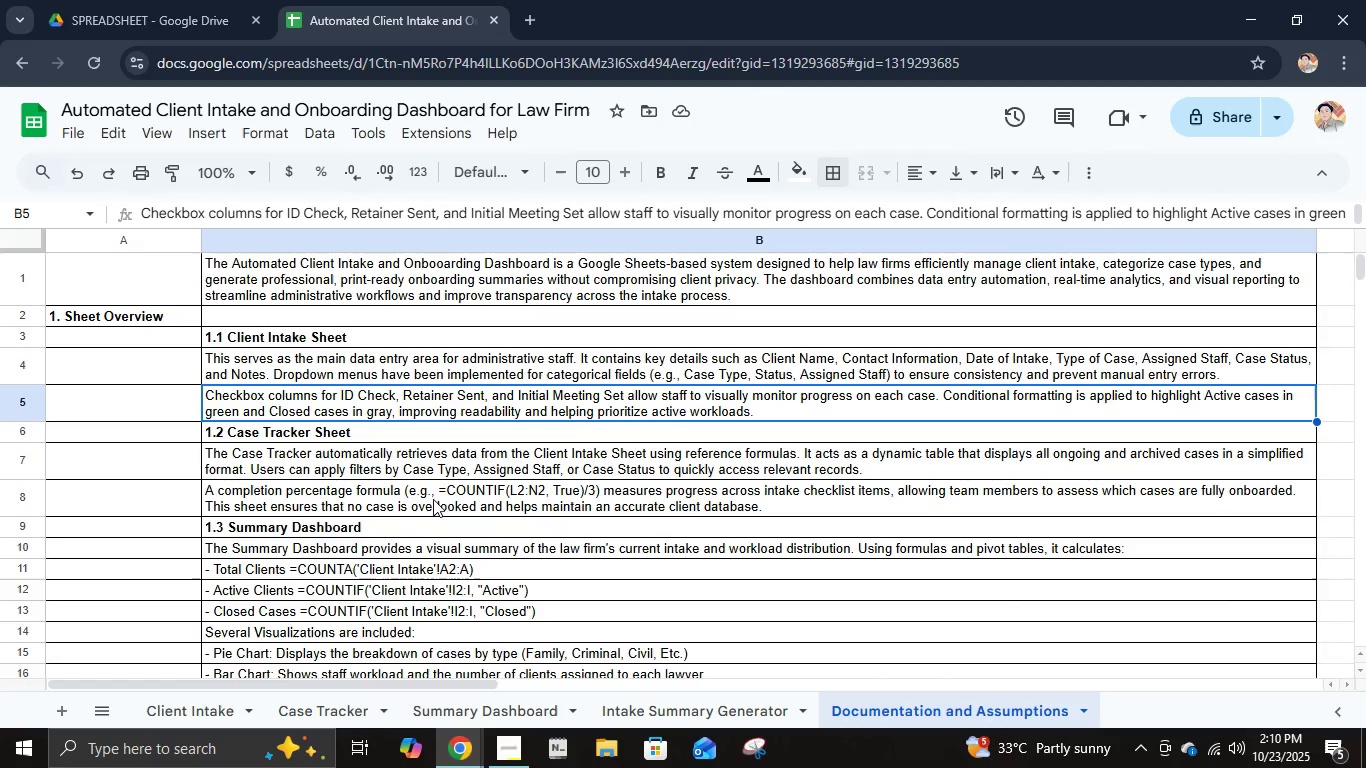 
left_click([204, 720])
 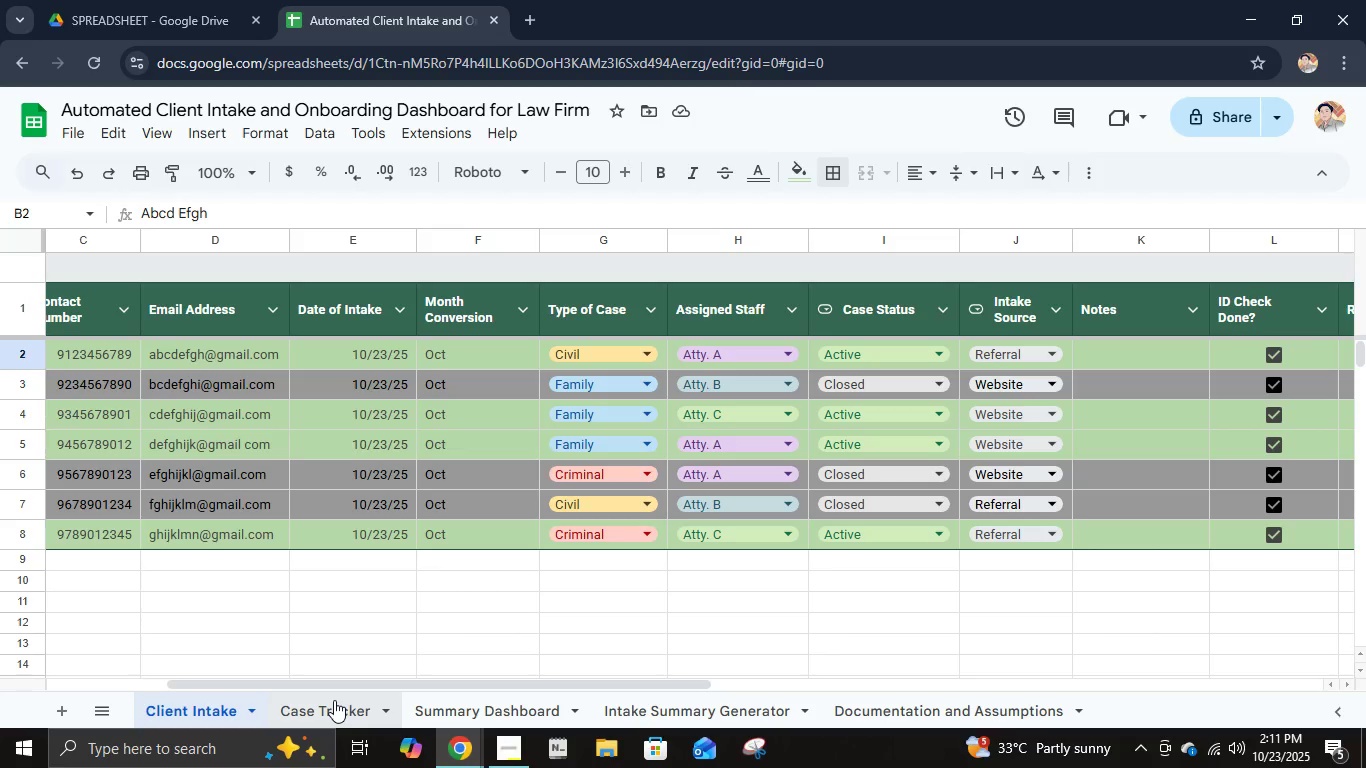 
left_click([334, 700])
 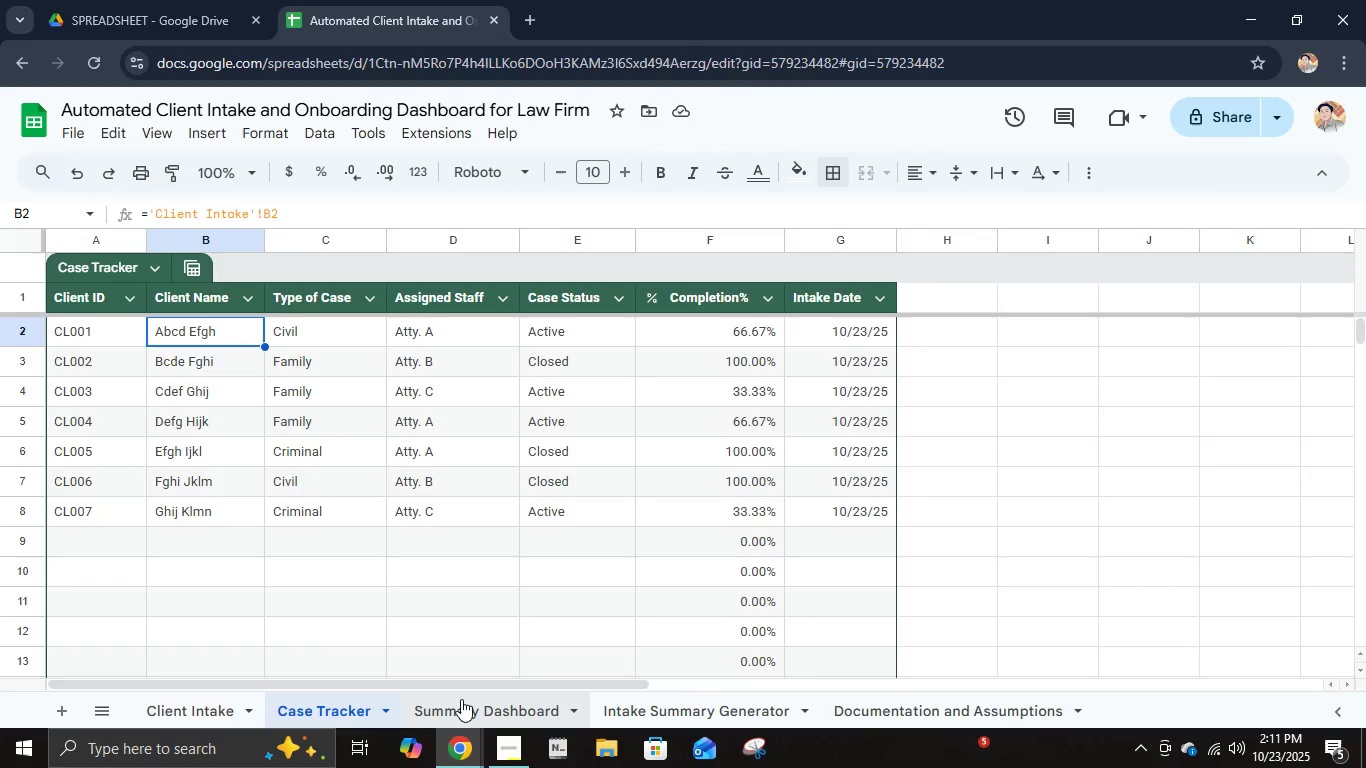 
left_click([461, 699])
 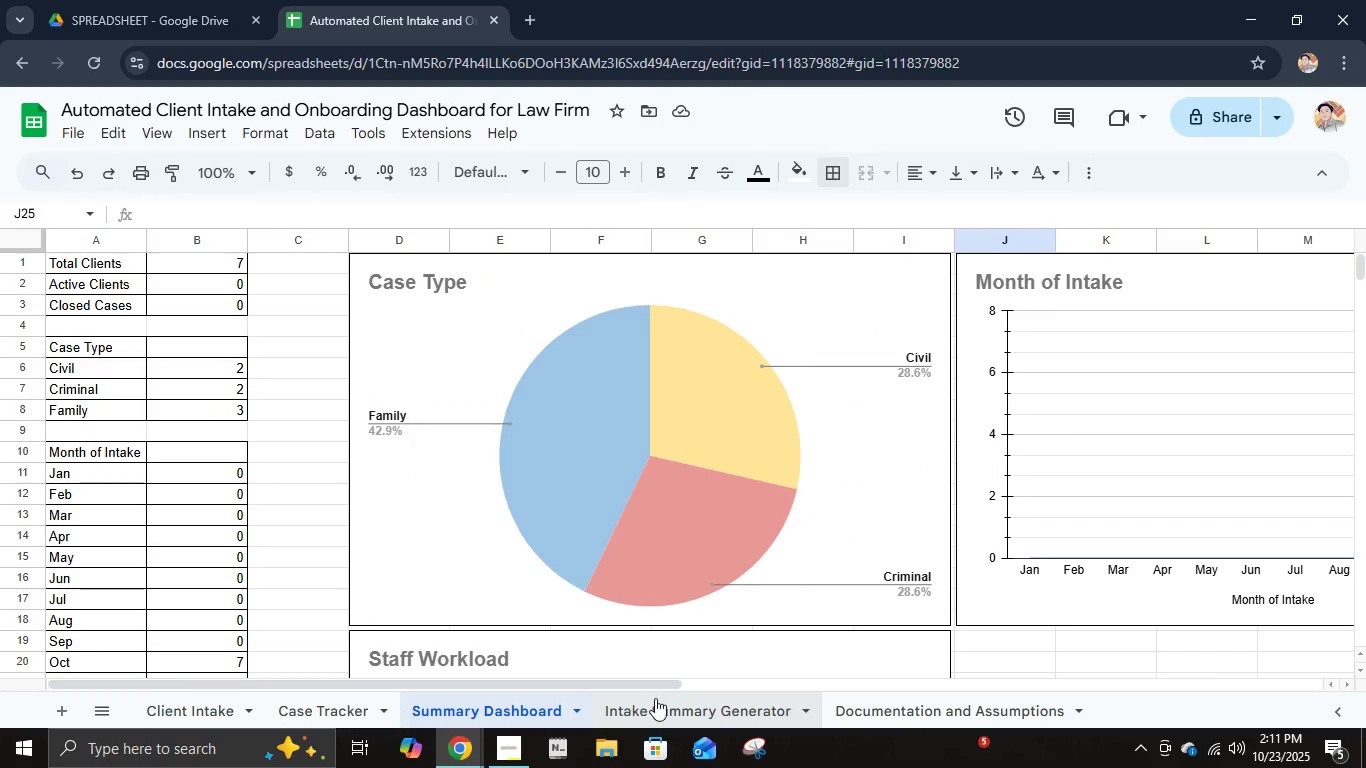 
left_click([655, 698])
 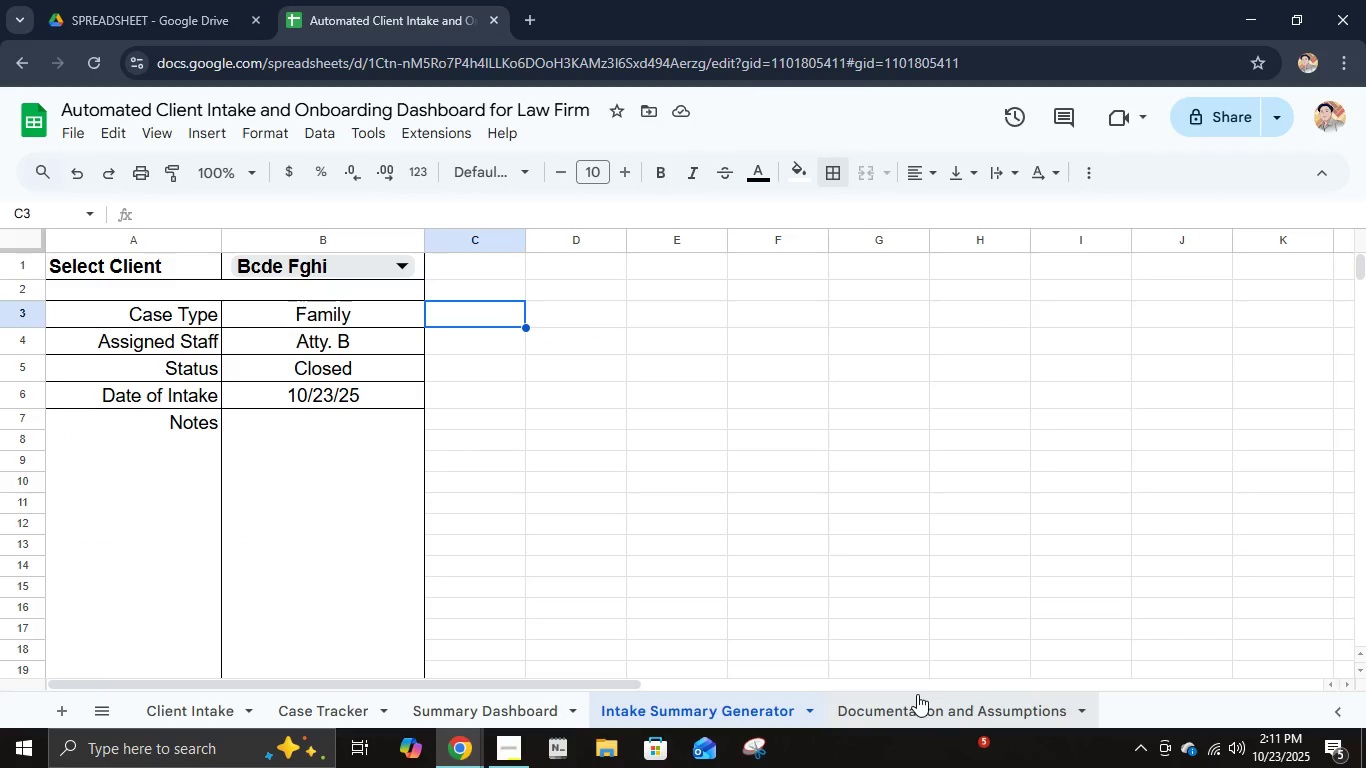 
left_click([917, 697])
 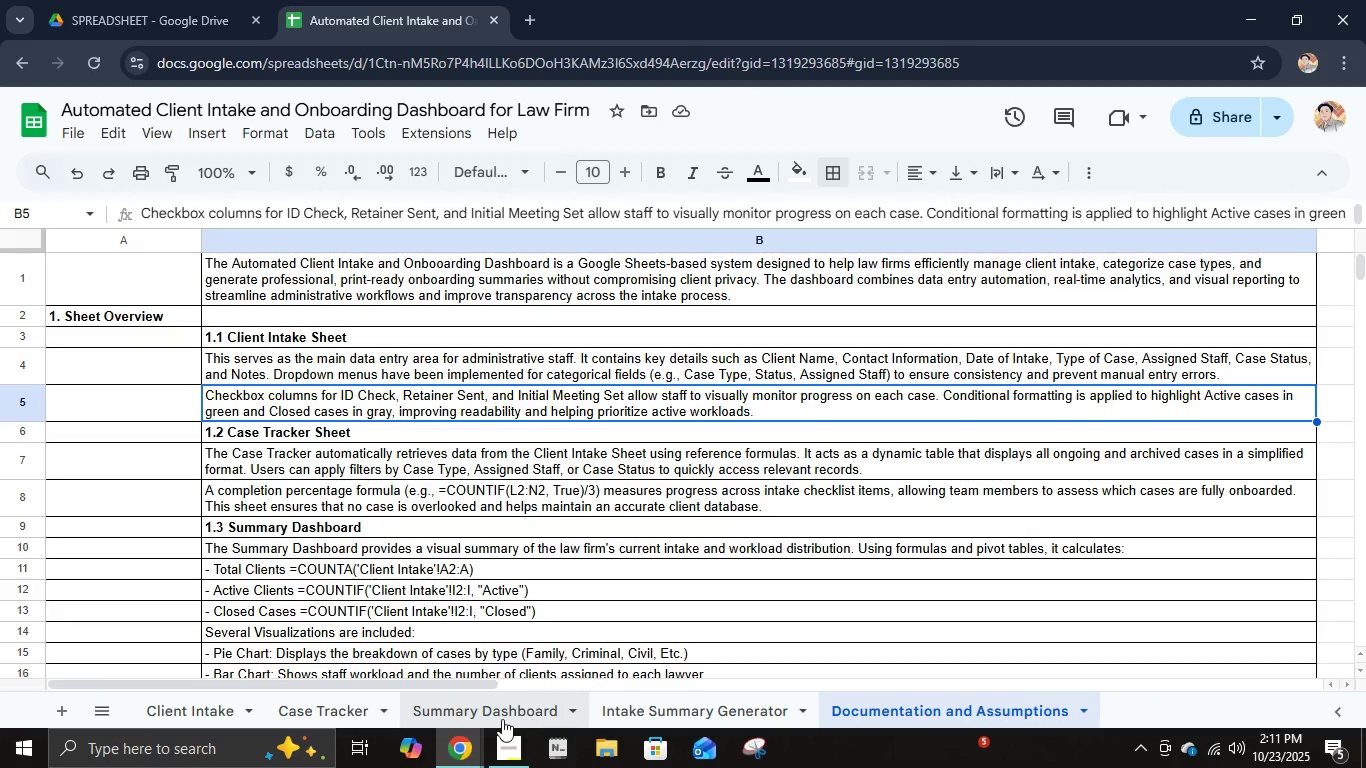 
left_click([500, 719])
 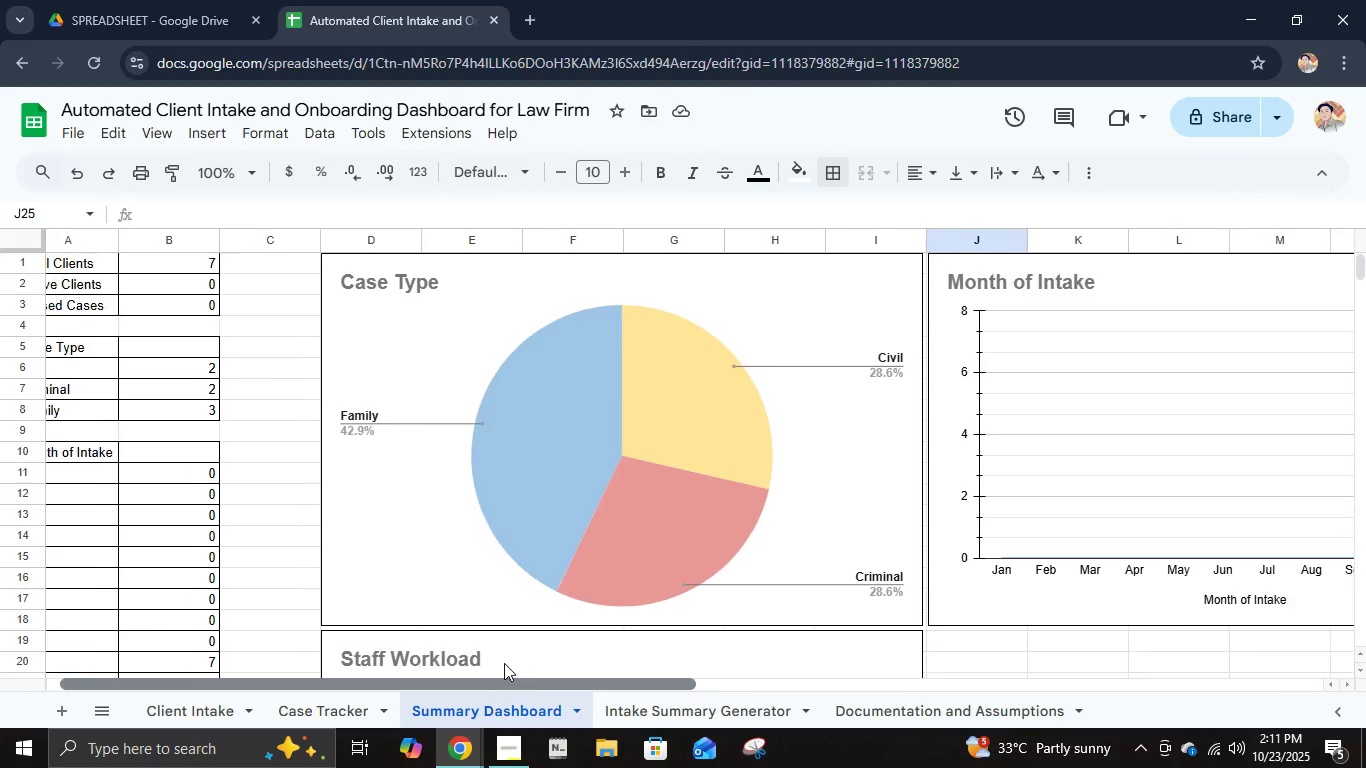 
scroll: coordinate [228, 596], scroll_direction: up, amount: 2.0
 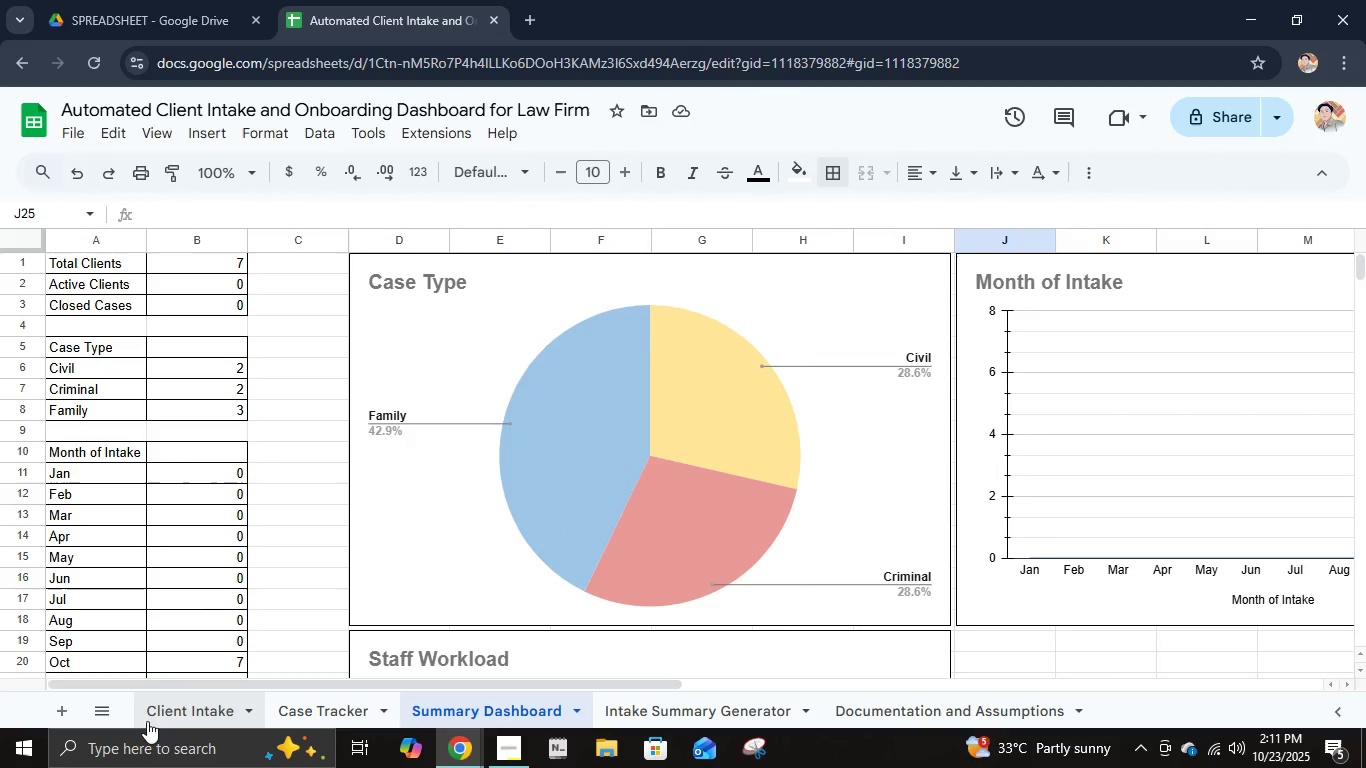 
left_click([166, 715])
 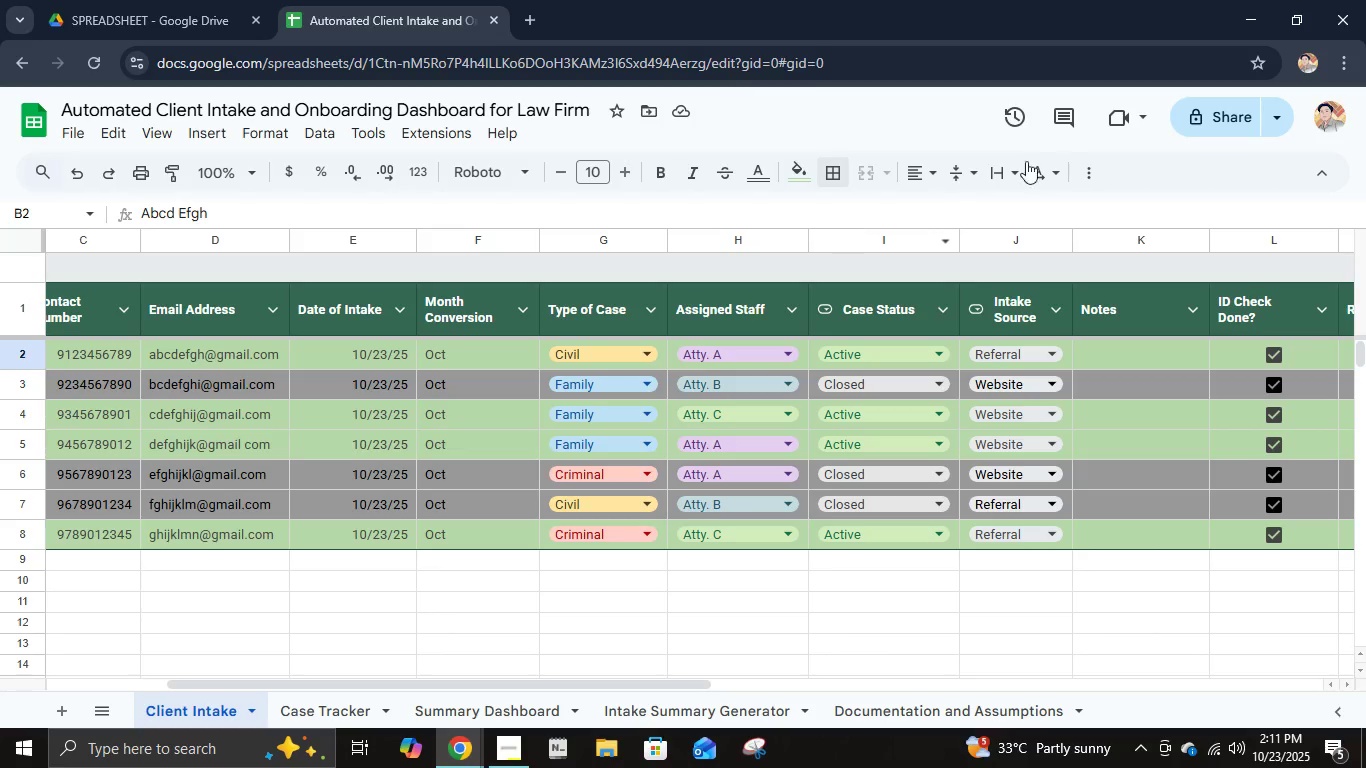 
left_click([1189, 124])
 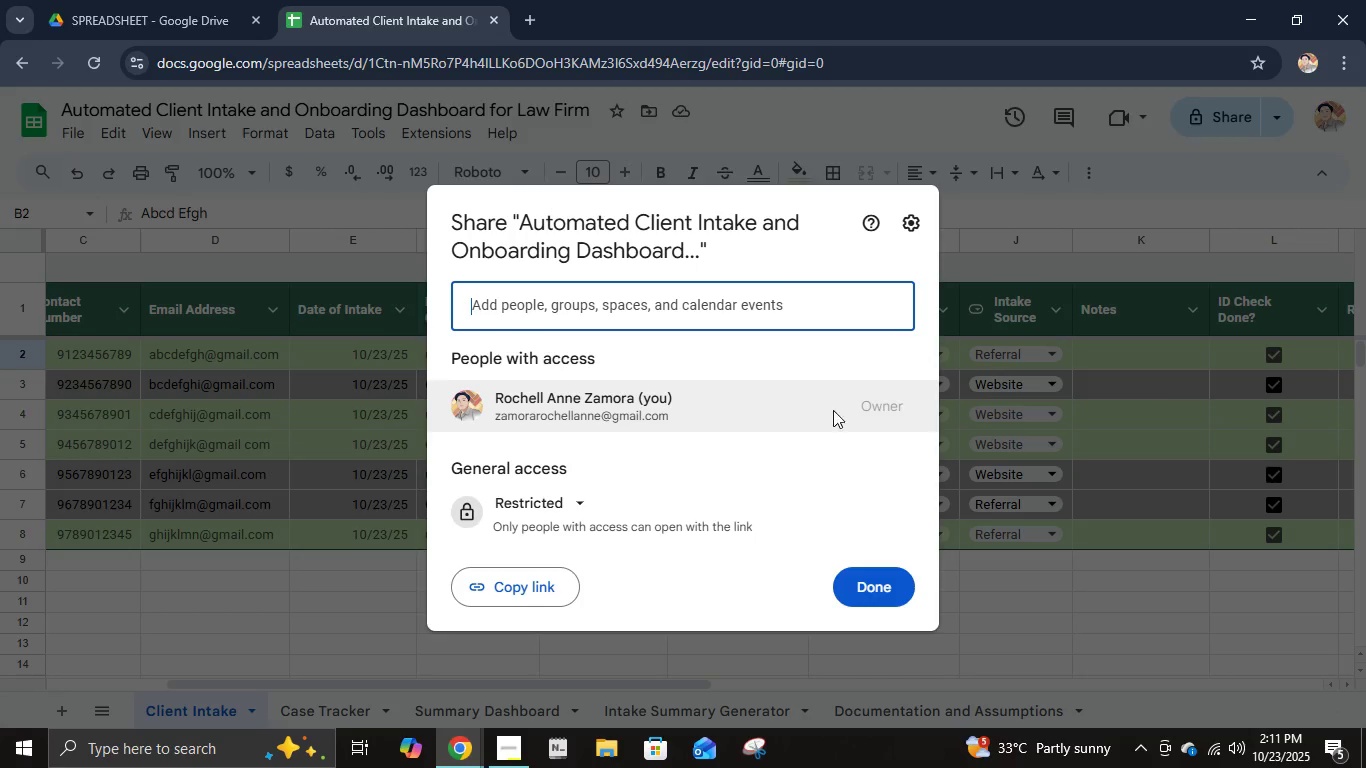 
left_click([572, 503])
 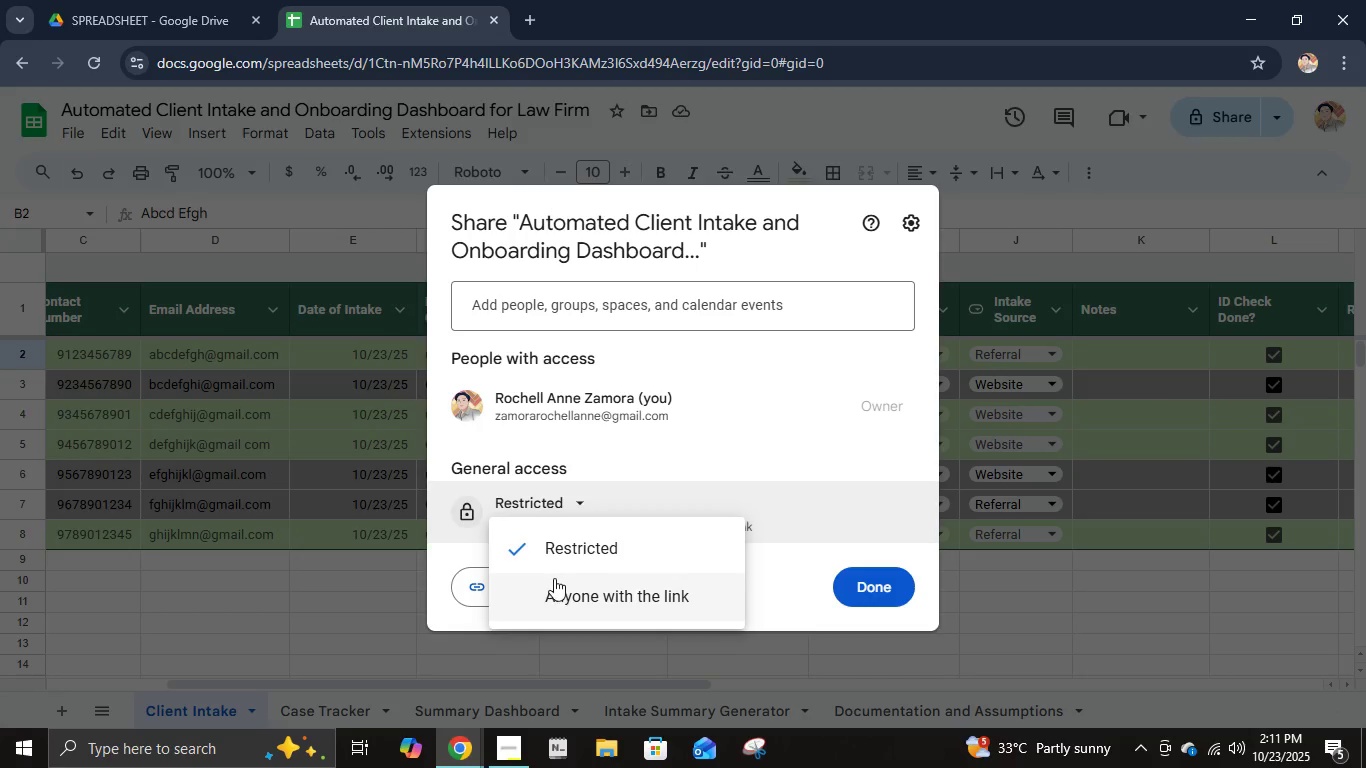 
left_click([550, 591])
 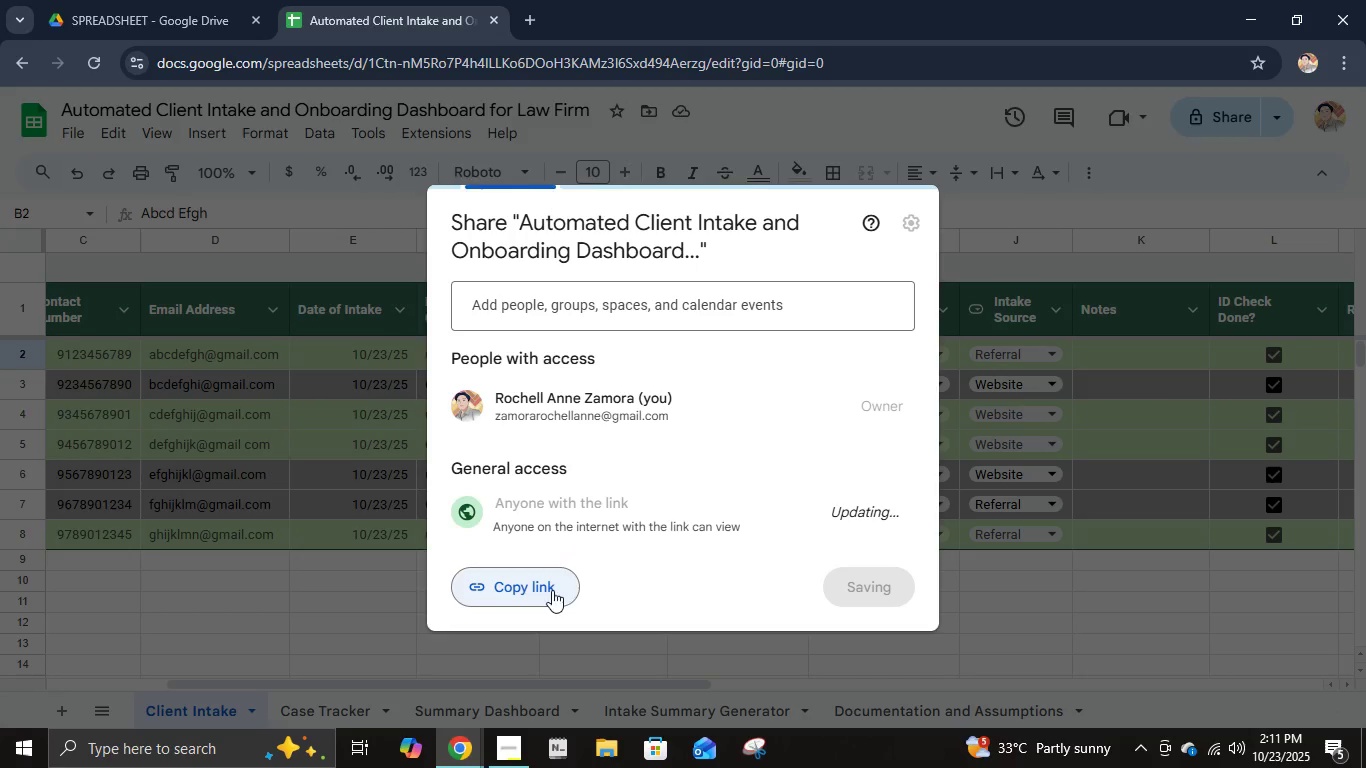 
mouse_move([759, 560])
 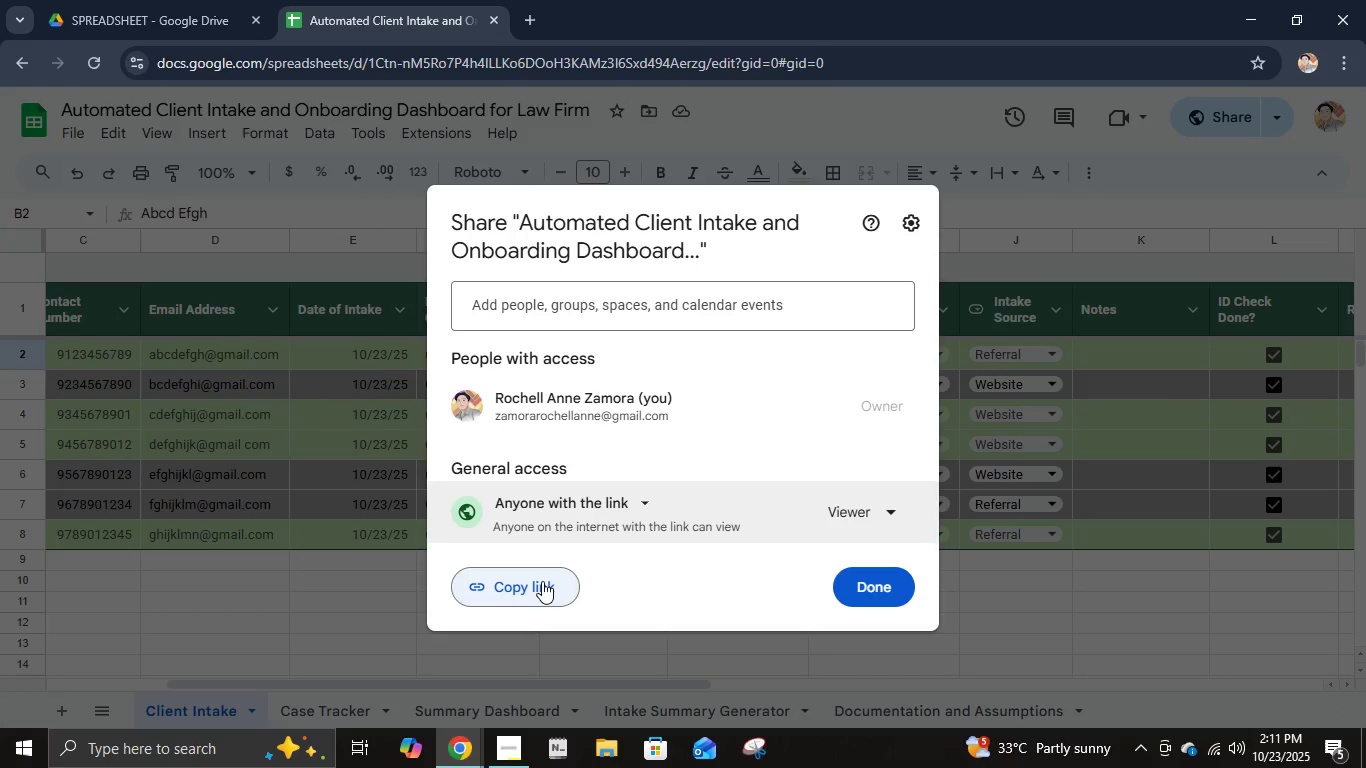 